 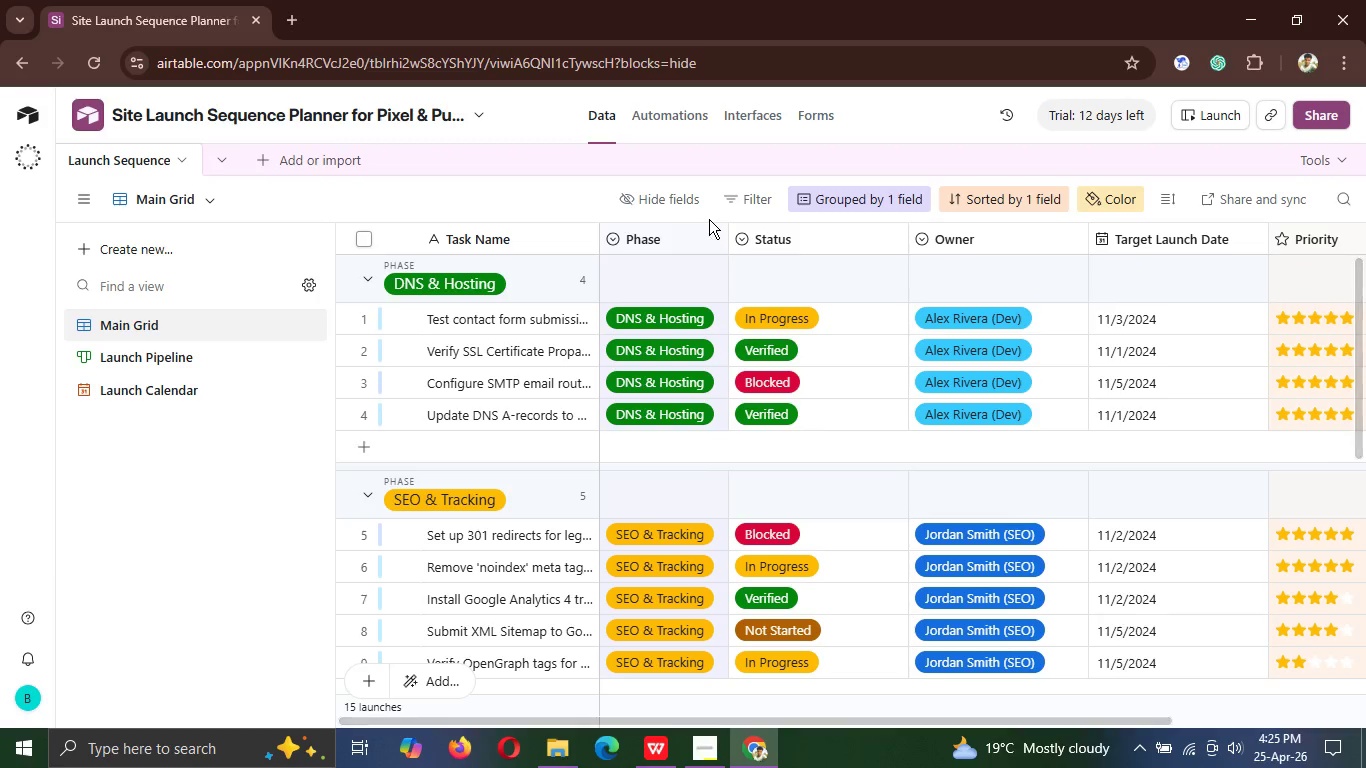 
left_click([705, 235])
 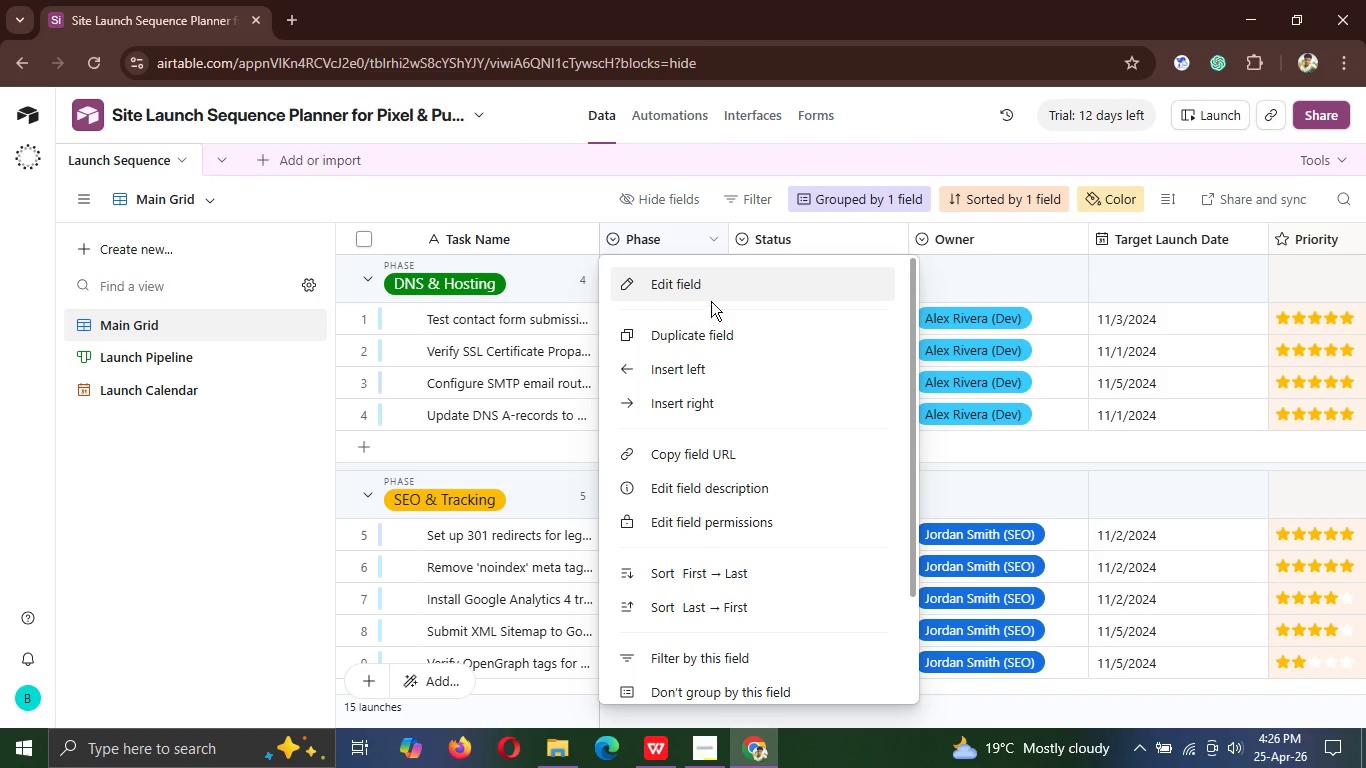 
left_click([710, 296])
 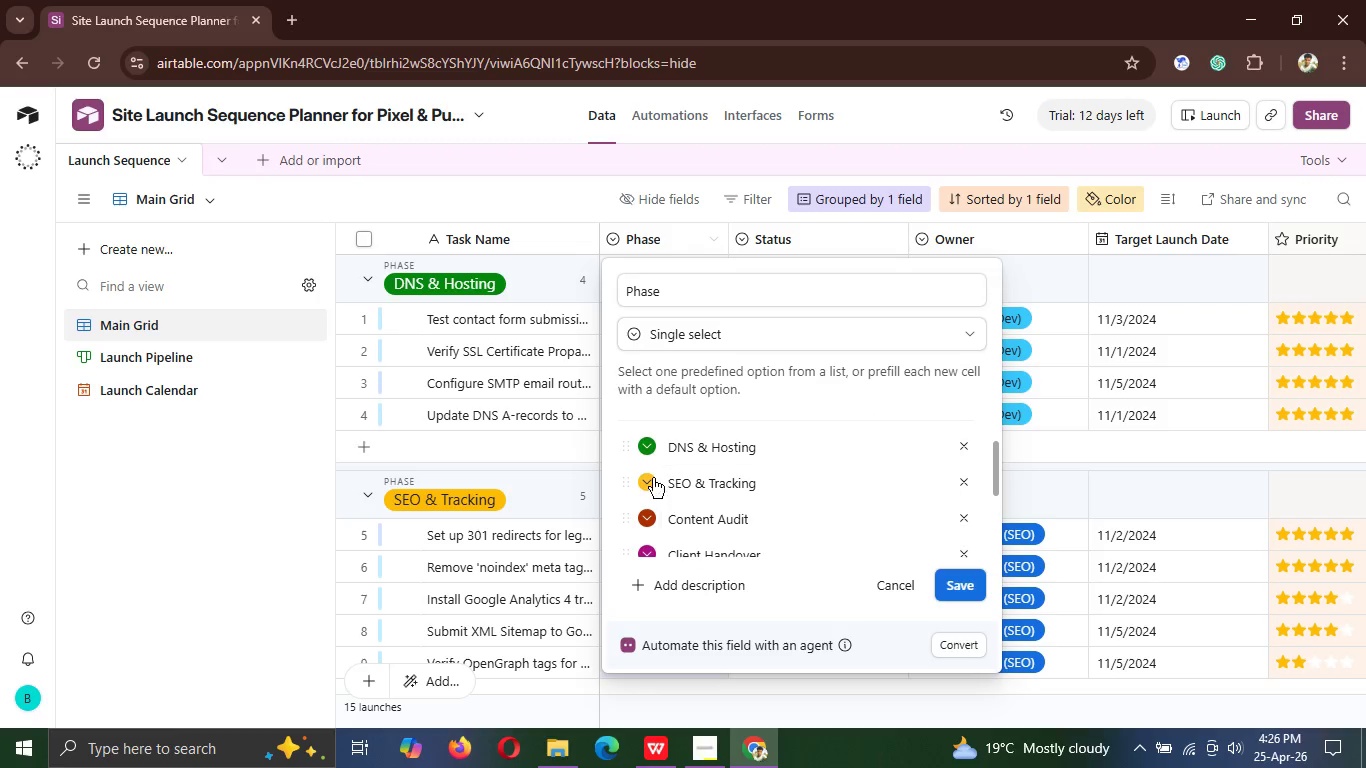 
wait(5.58)
 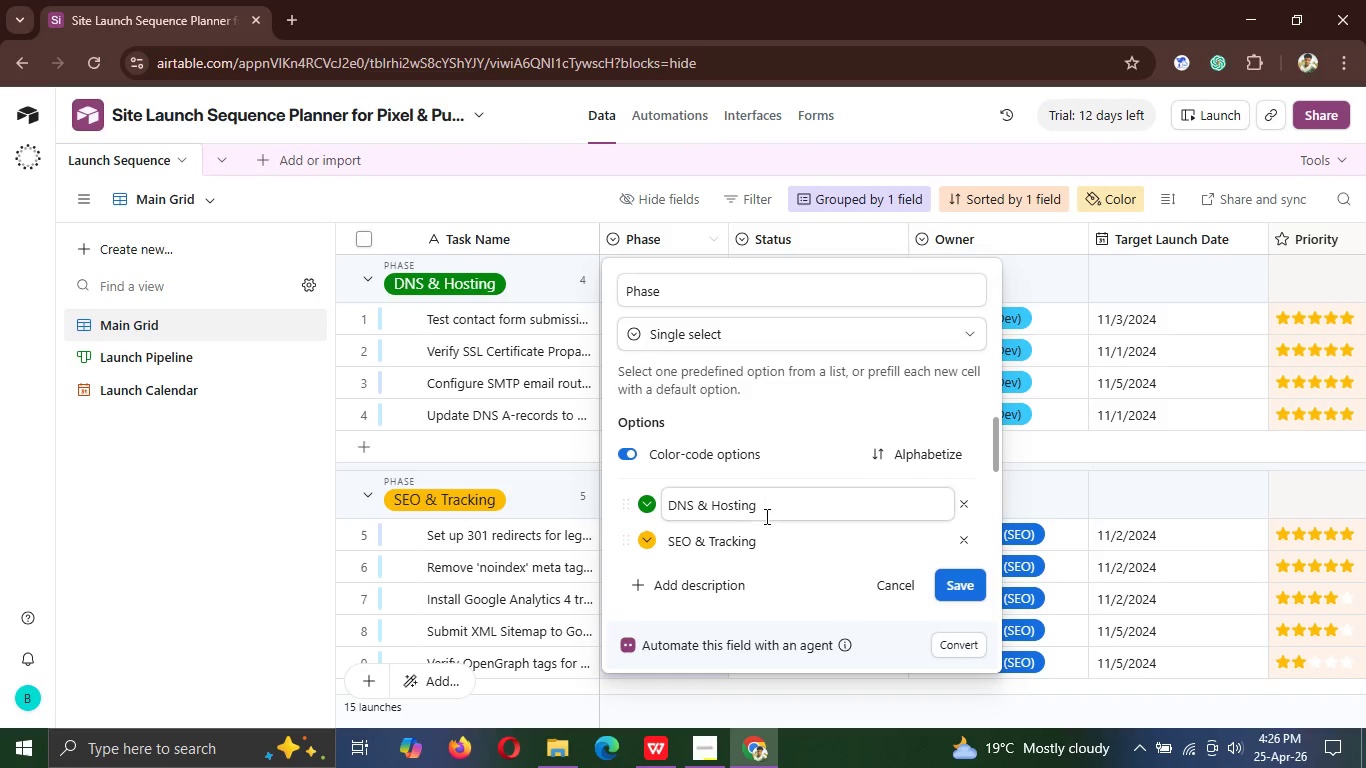 
left_click([646, 443])
 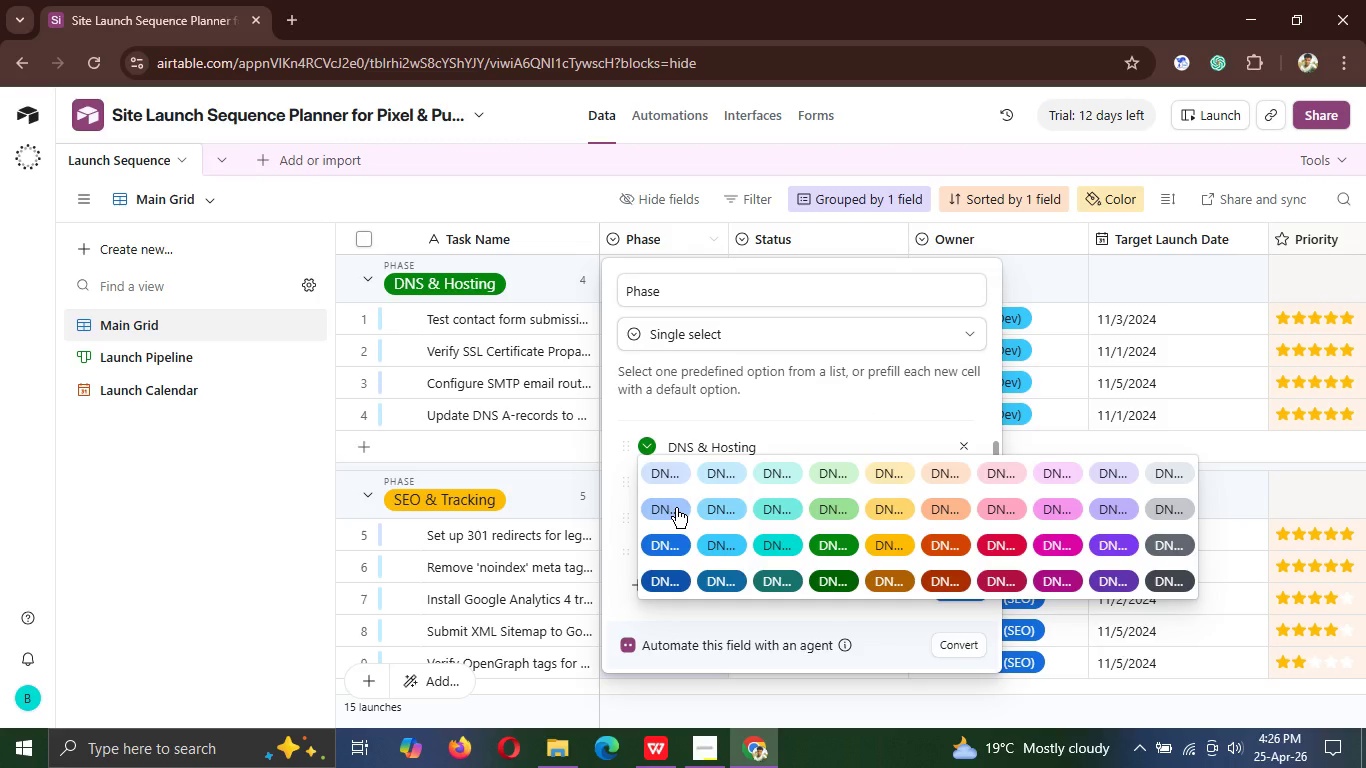 
left_click([676, 508])
 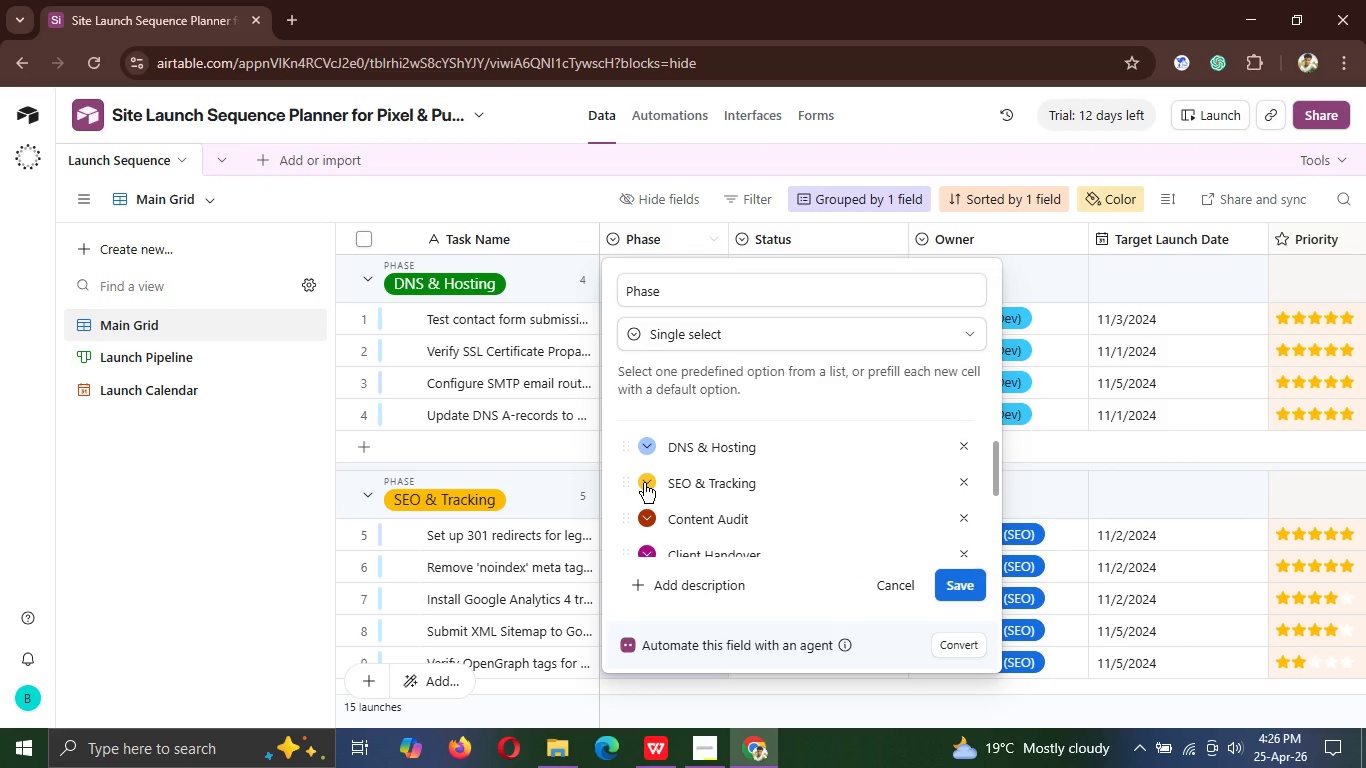 
left_click([644, 483])
 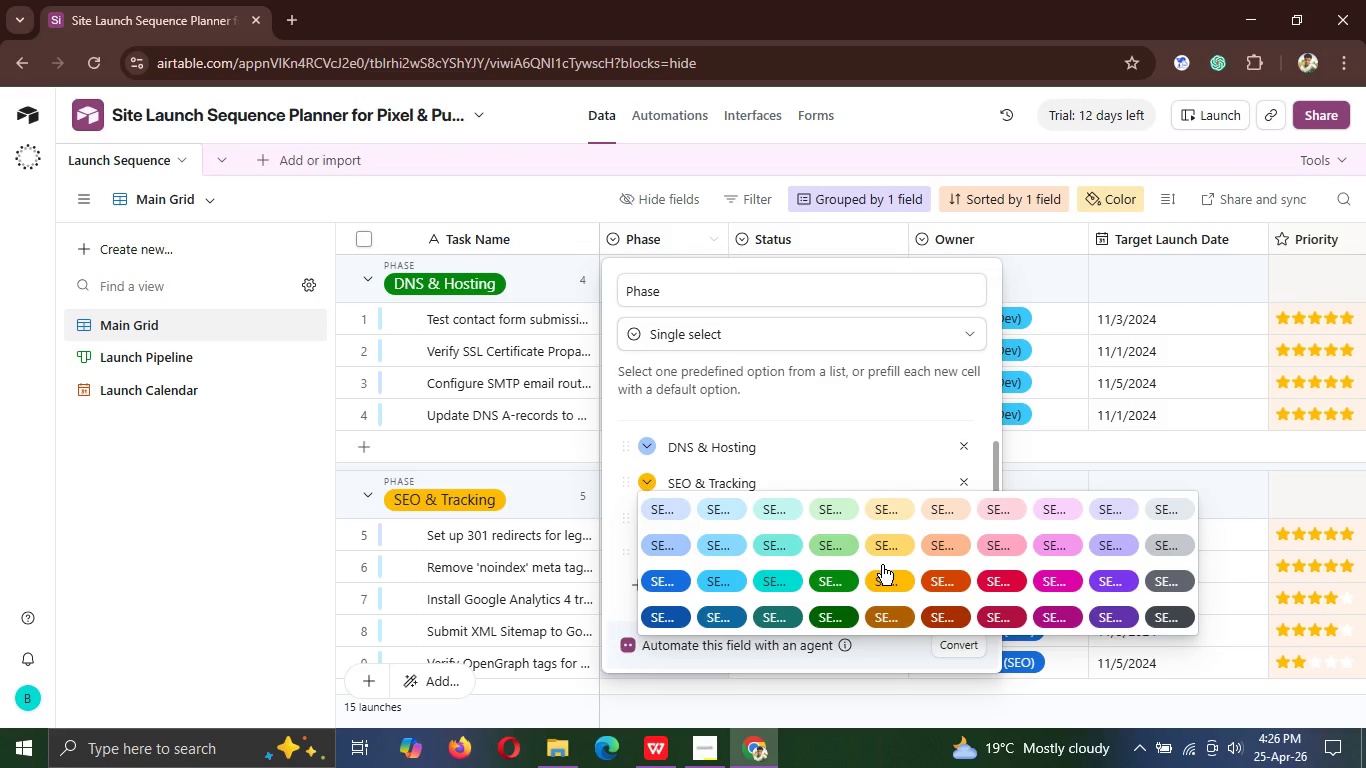 
left_click([882, 554])
 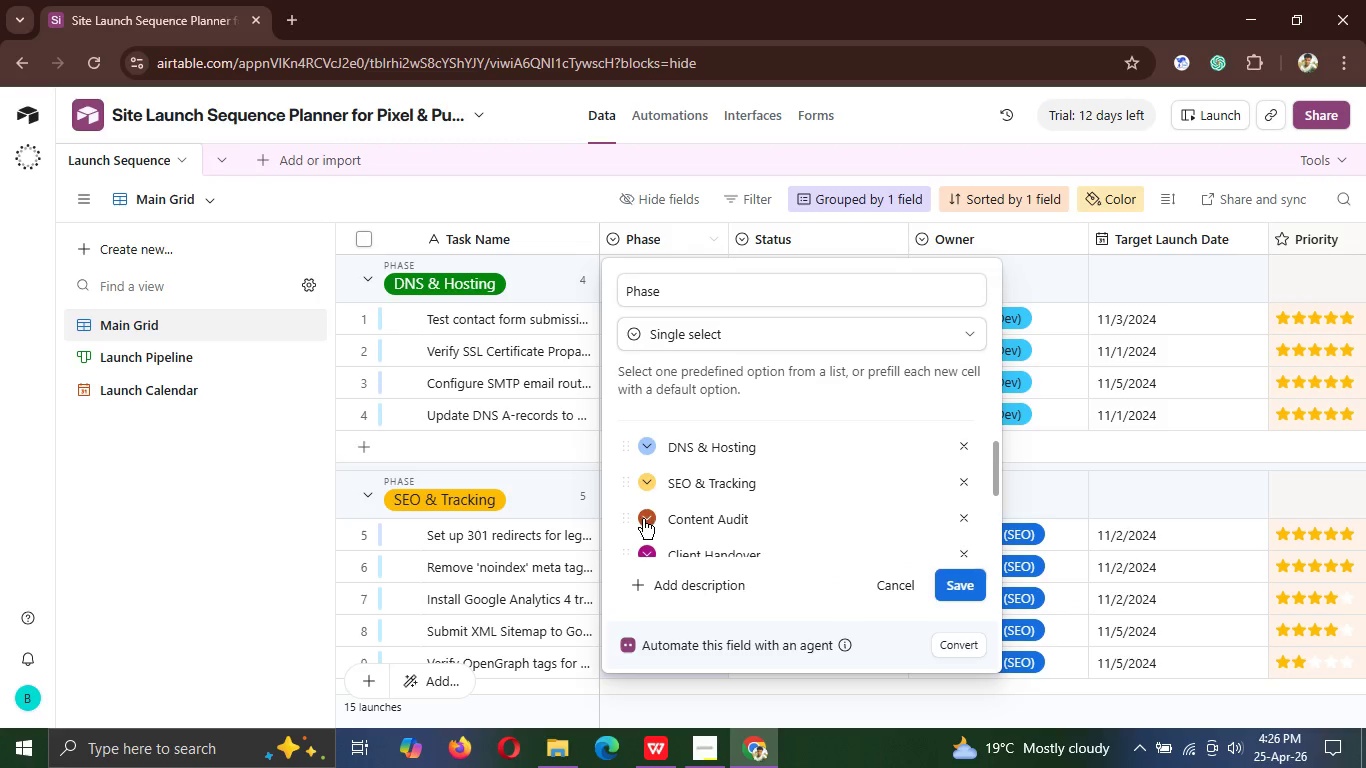 
left_click([643, 518])
 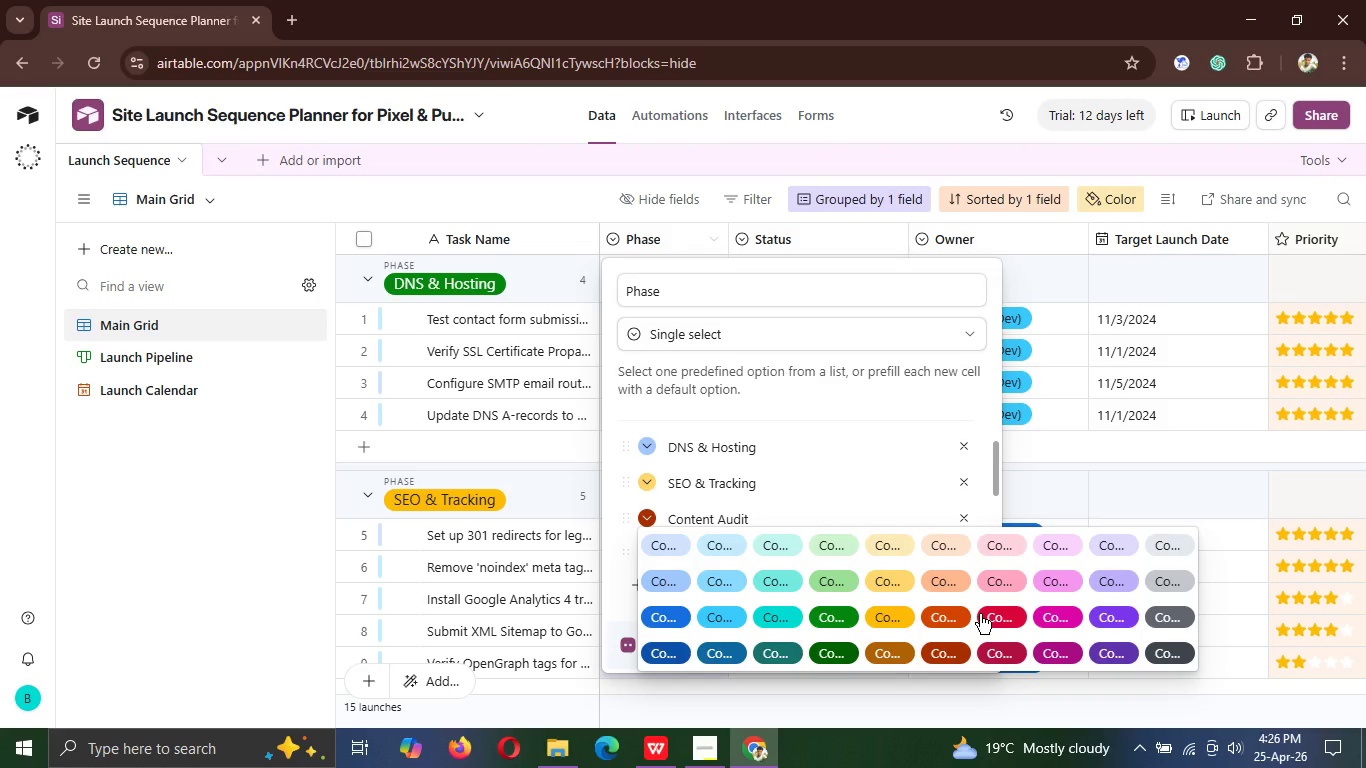 
wait(5.19)
 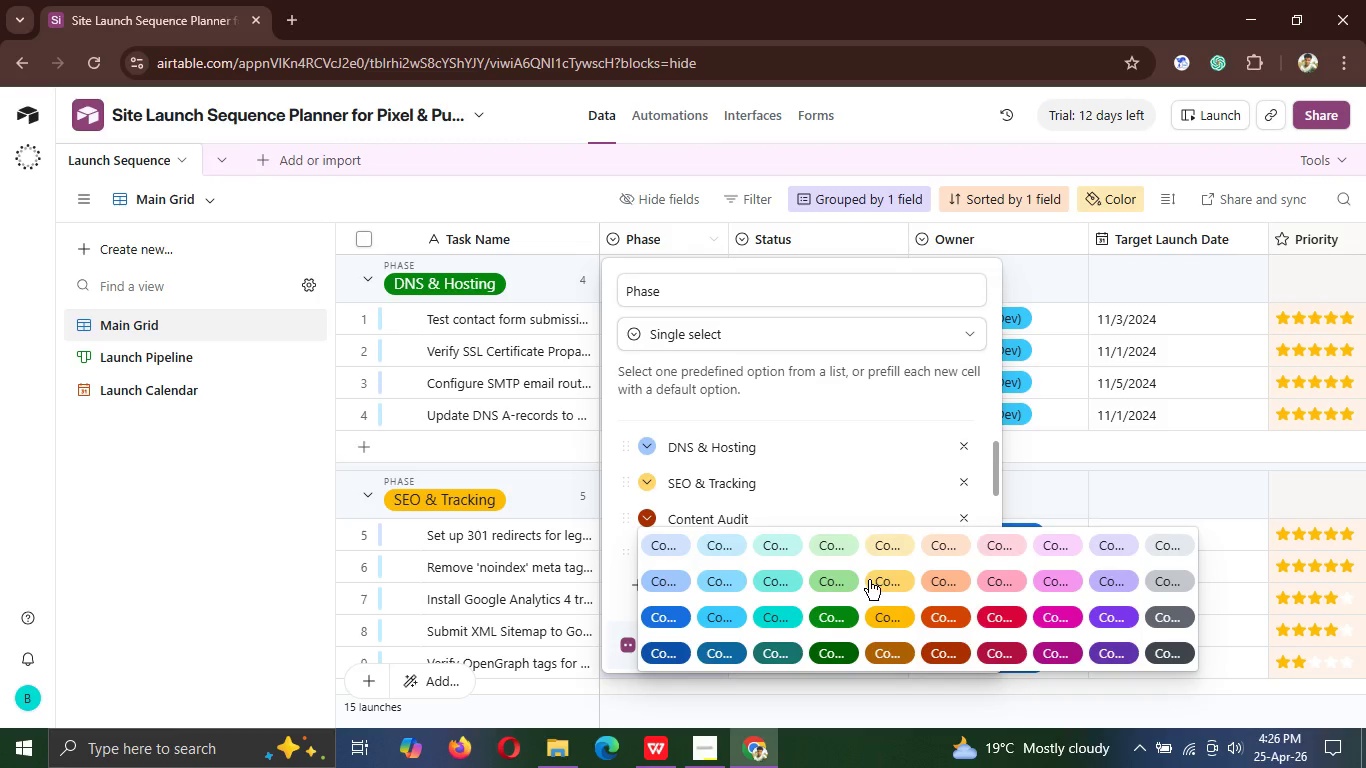 
left_click([958, 618])
 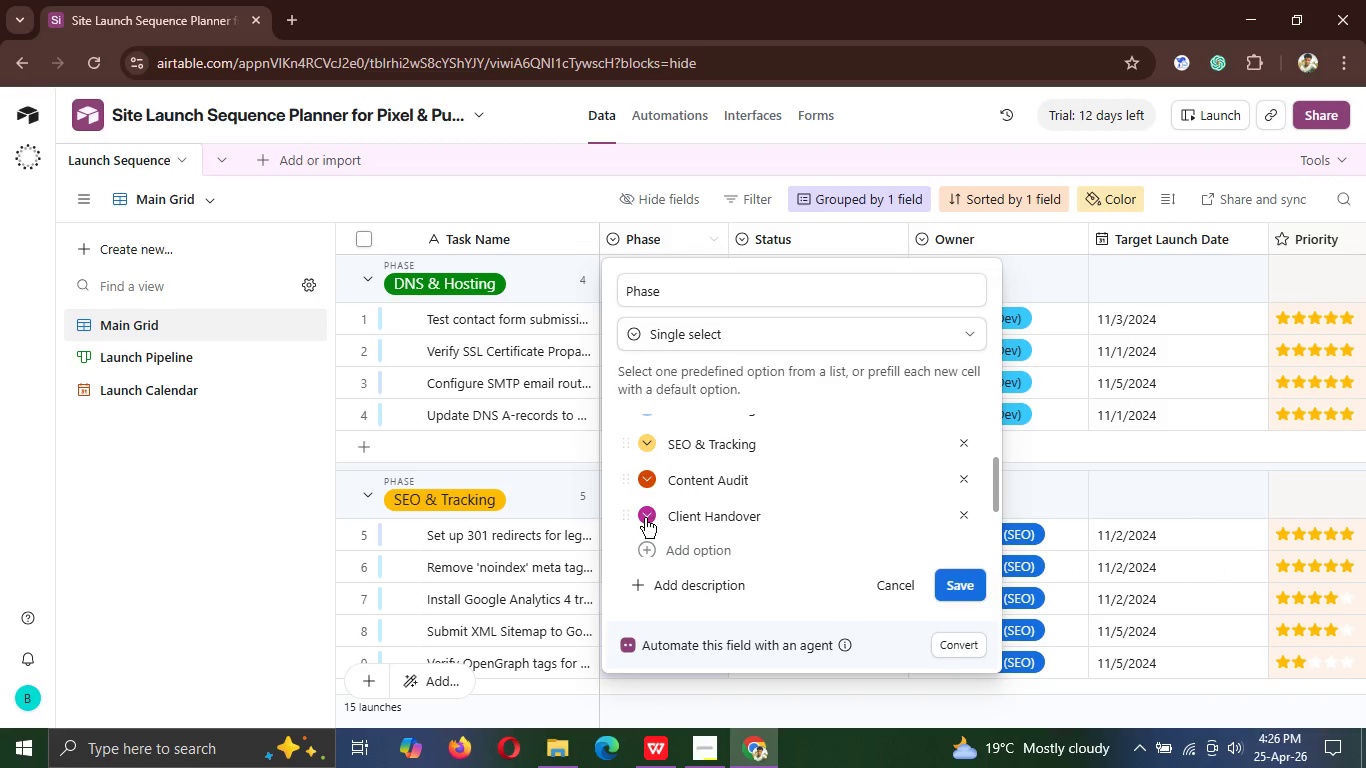 
left_click([649, 507])
 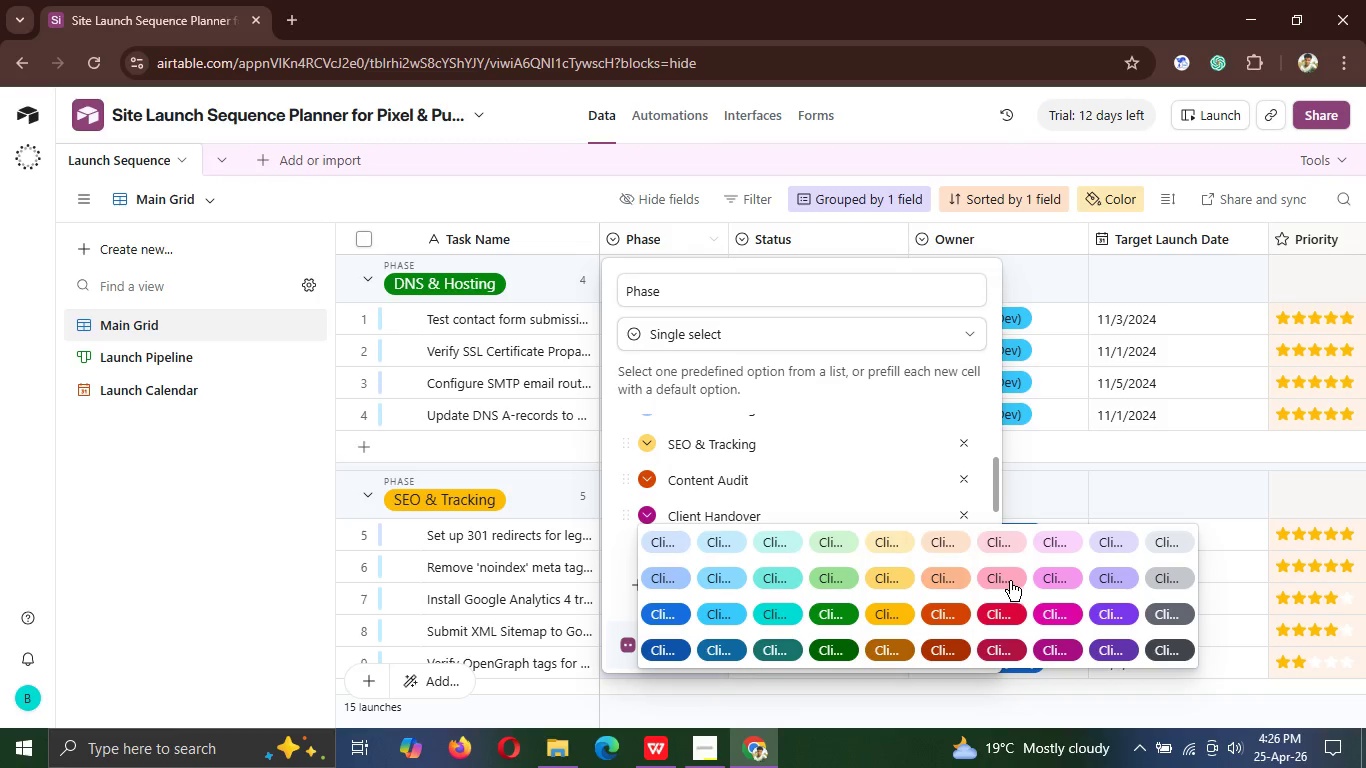 
left_click([1042, 583])
 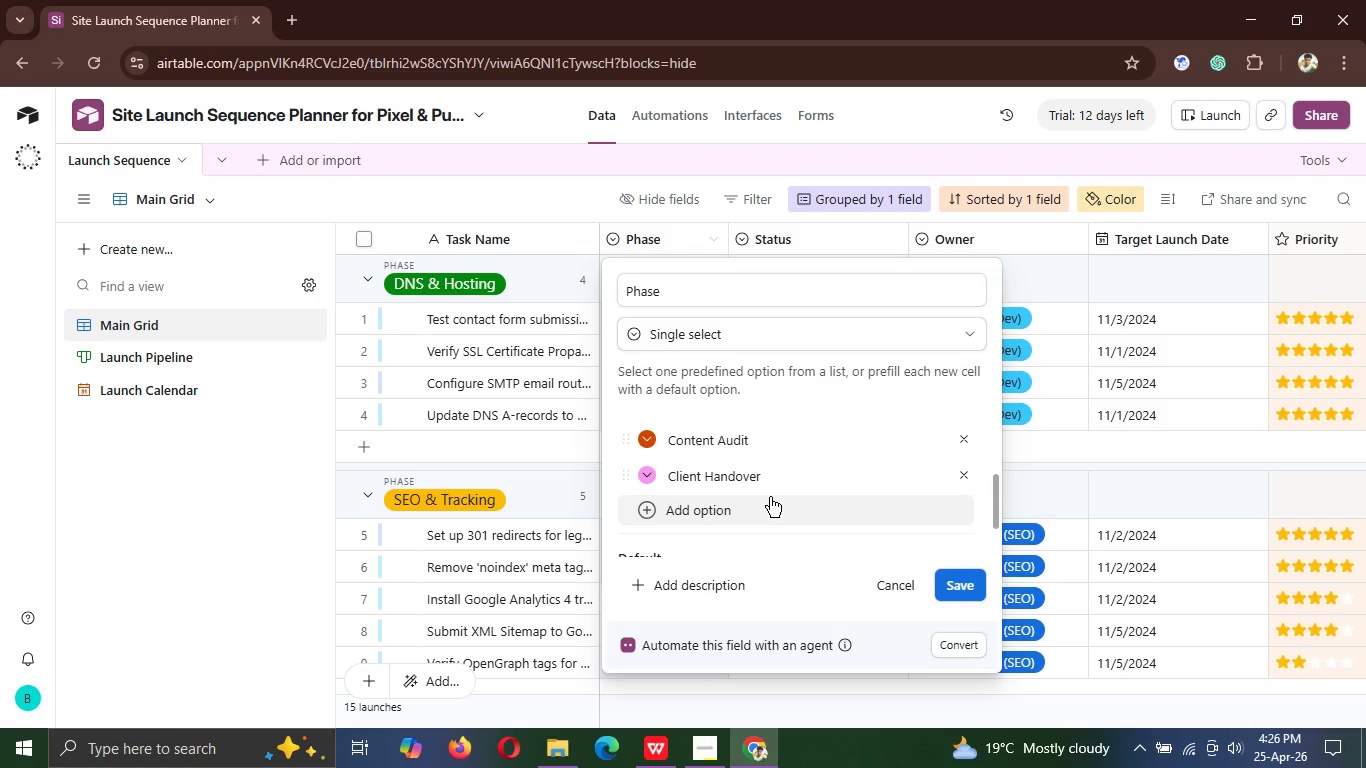 
wait(6.11)
 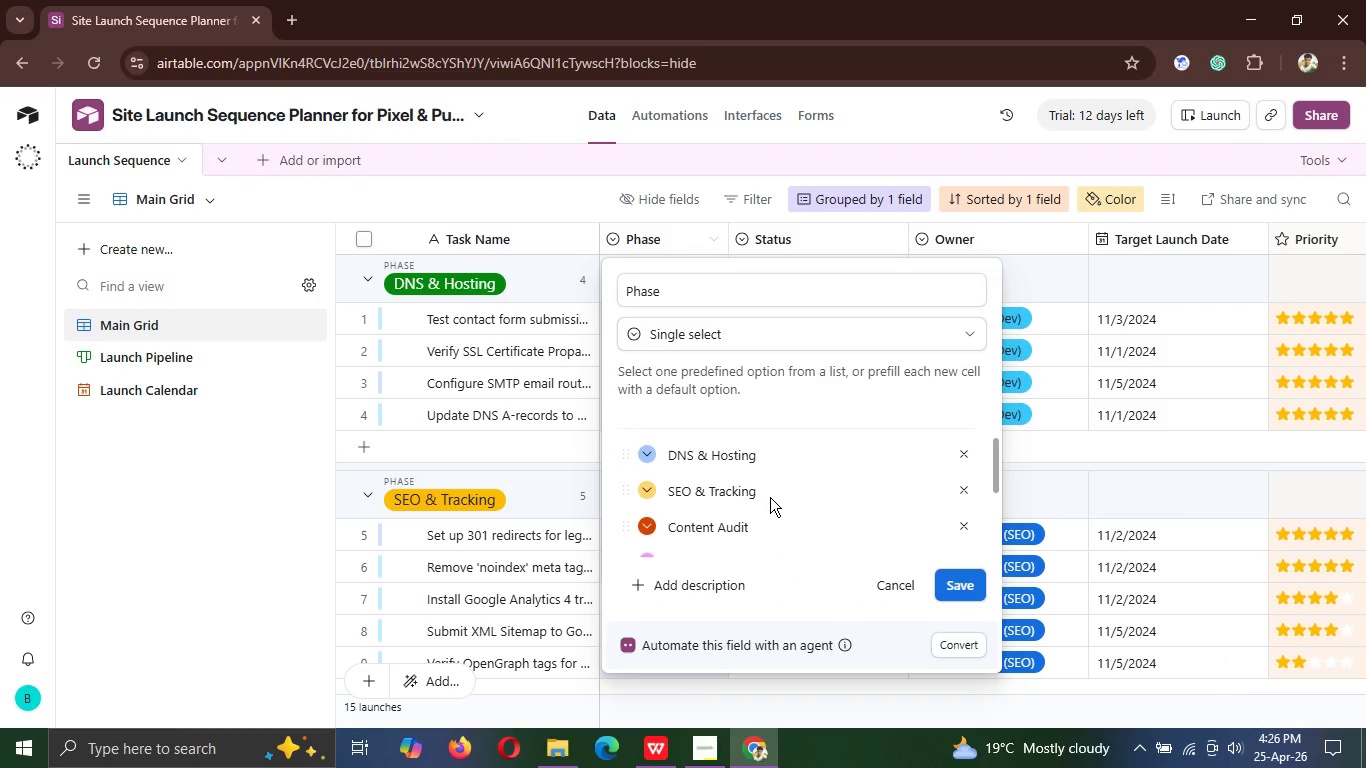 
left_click([951, 574])
 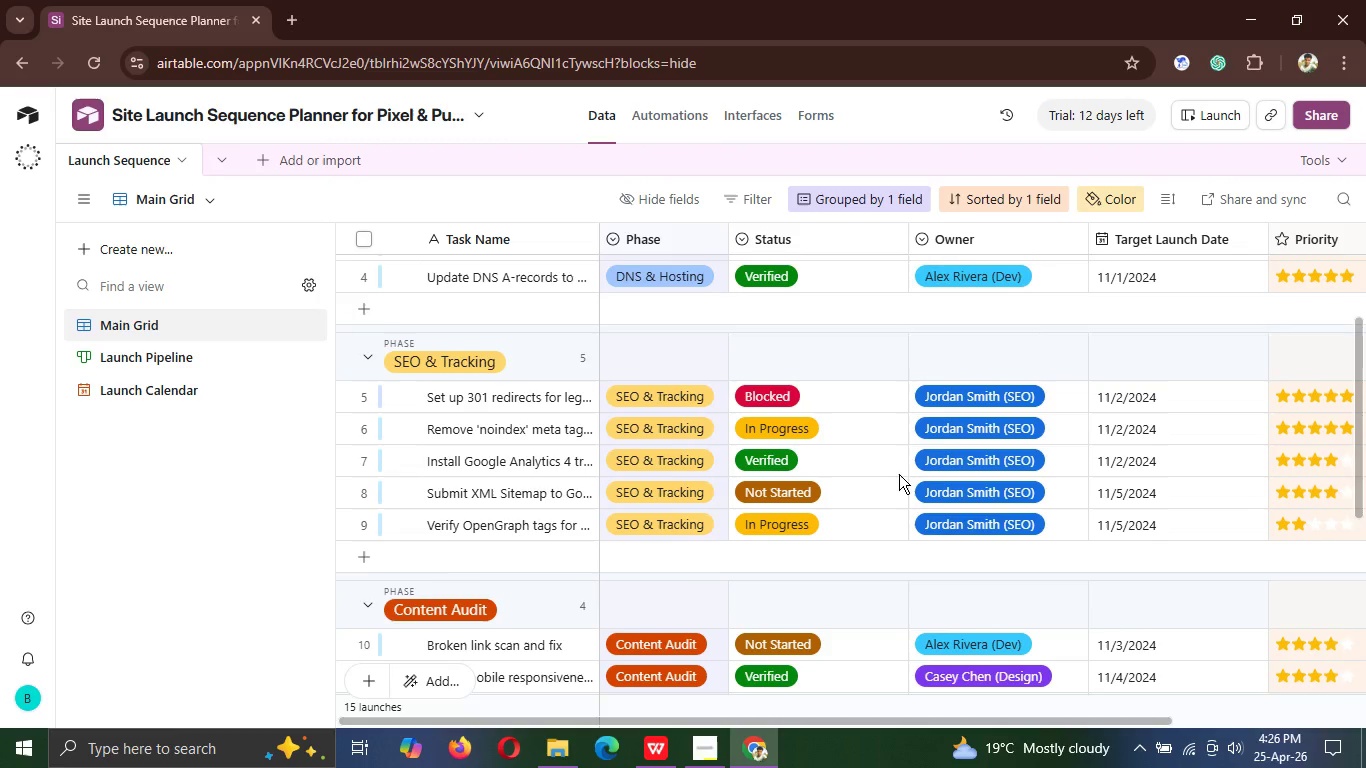 
wait(16.77)
 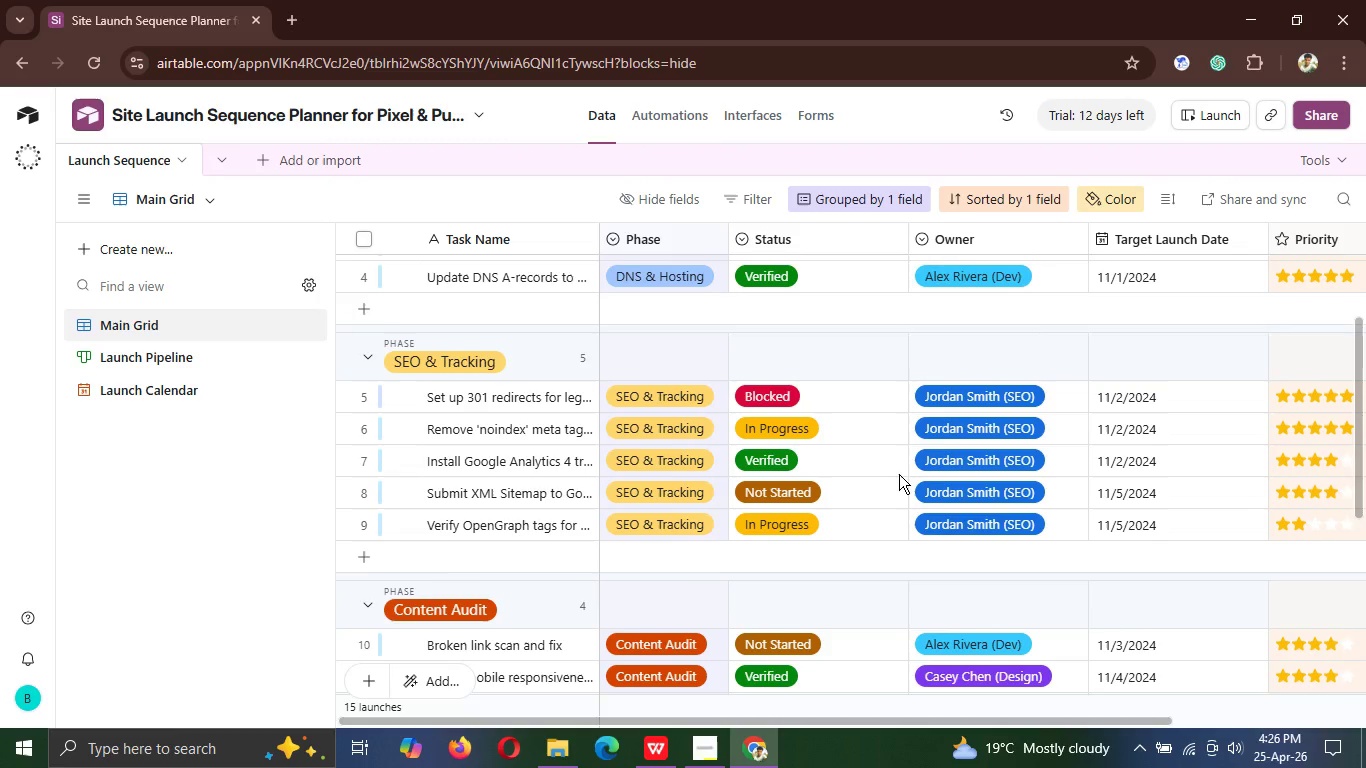 
left_click([1057, 238])
 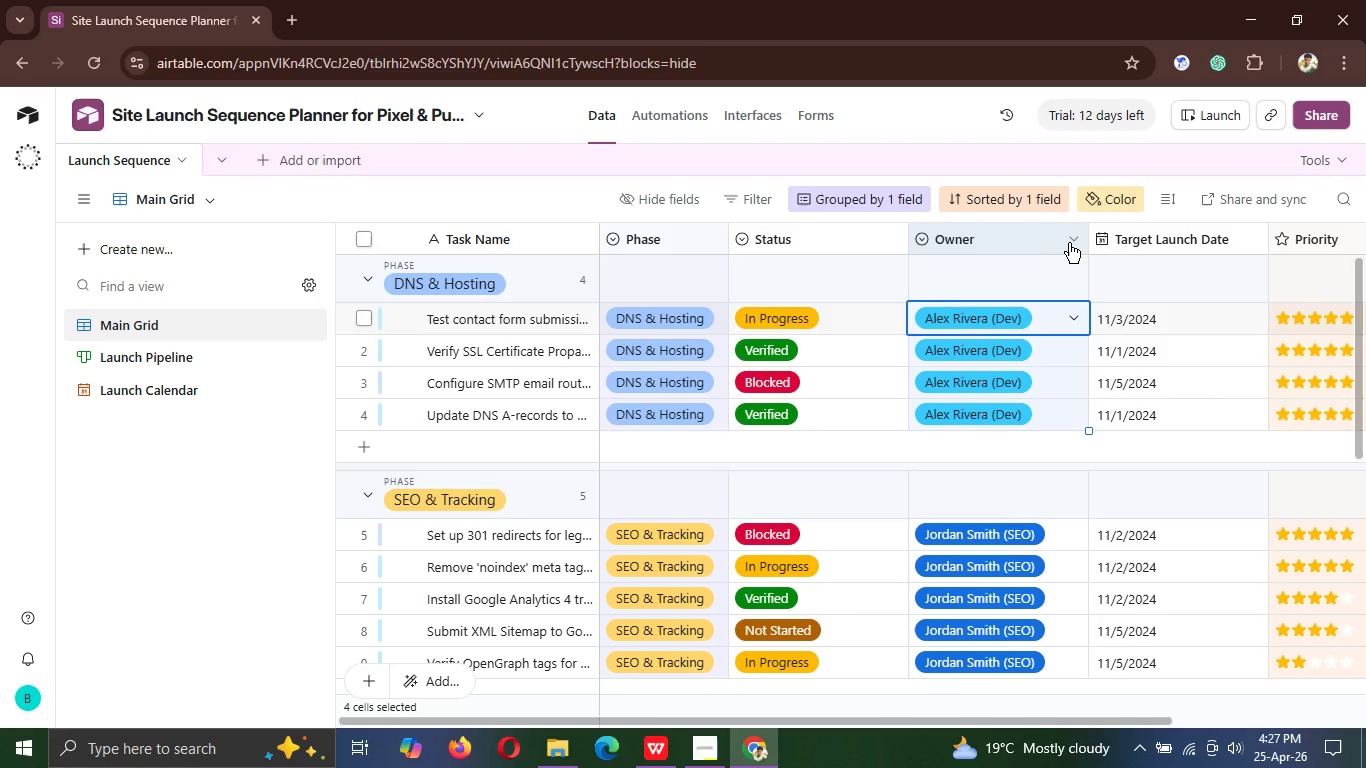 
left_click([1070, 237])
 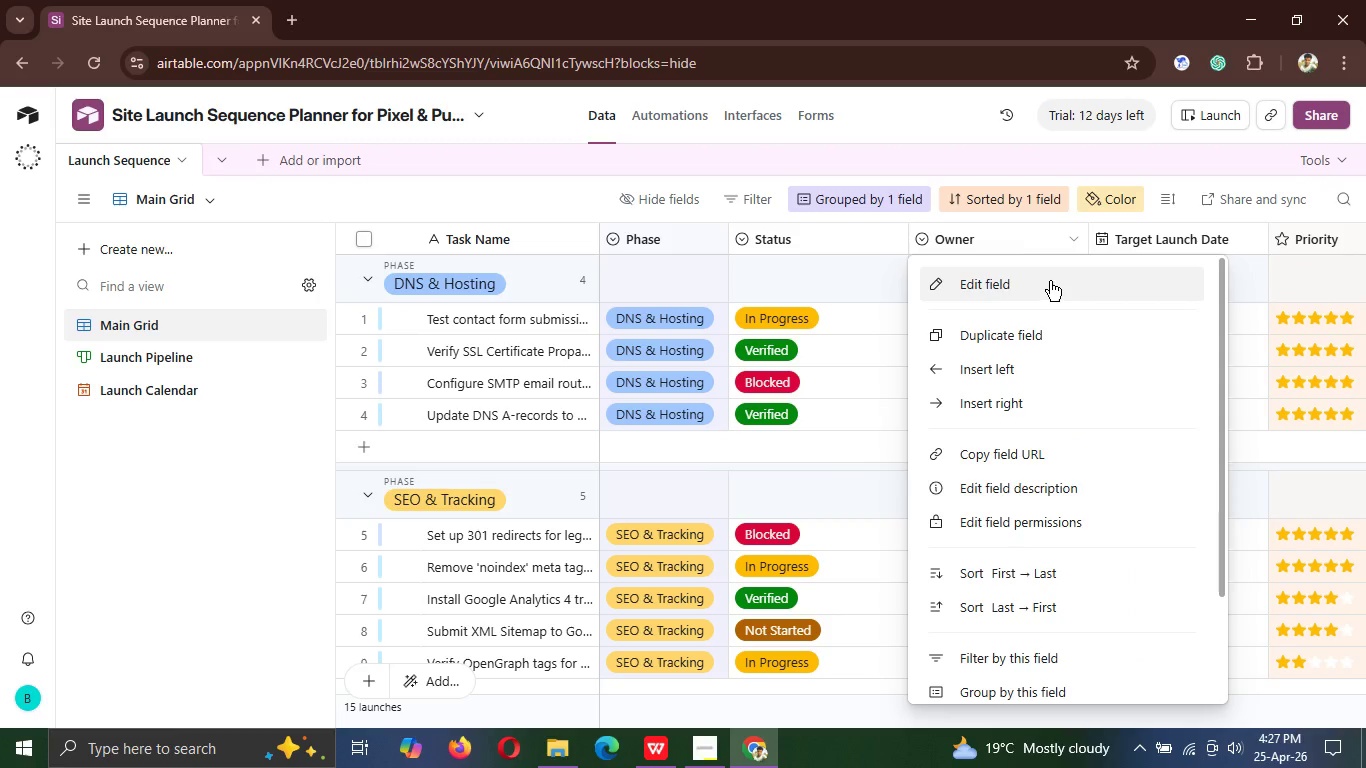 
left_click([1050, 281])
 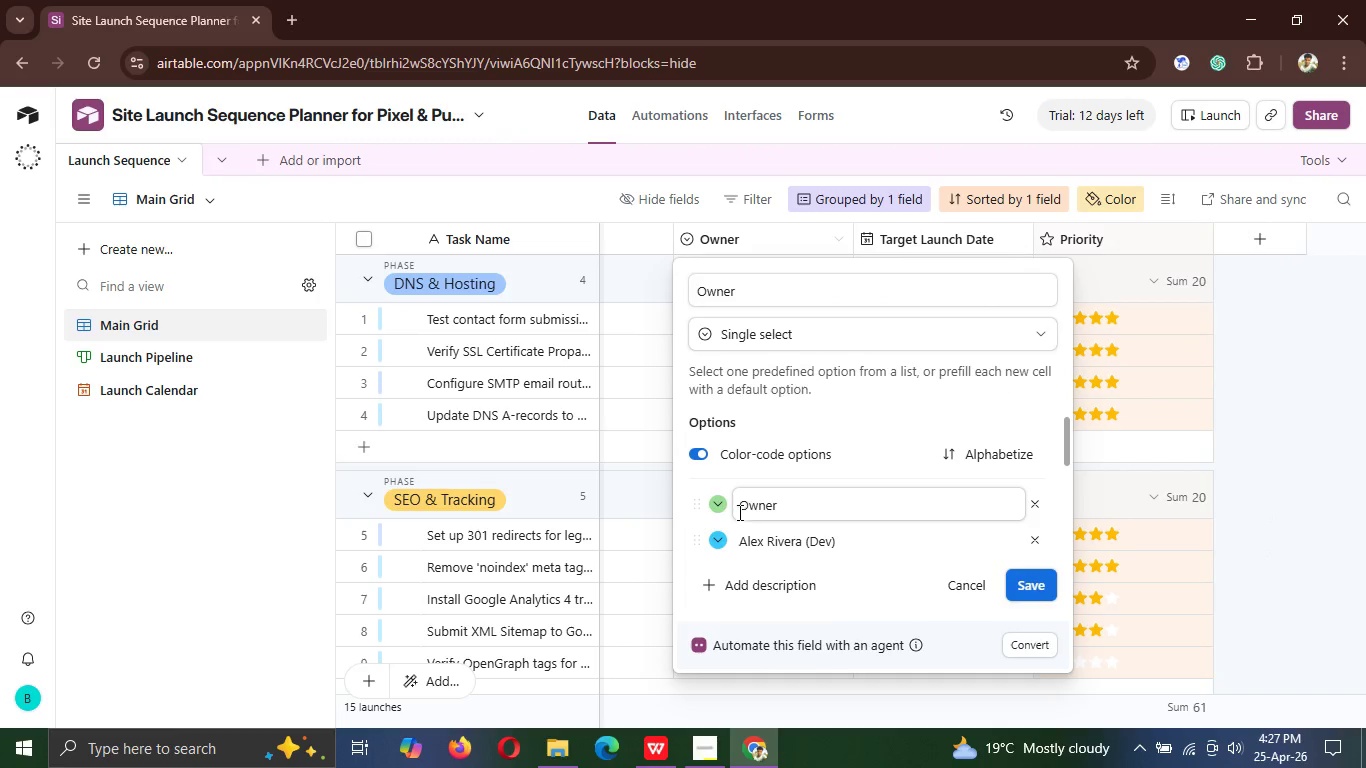 
left_click([719, 505])
 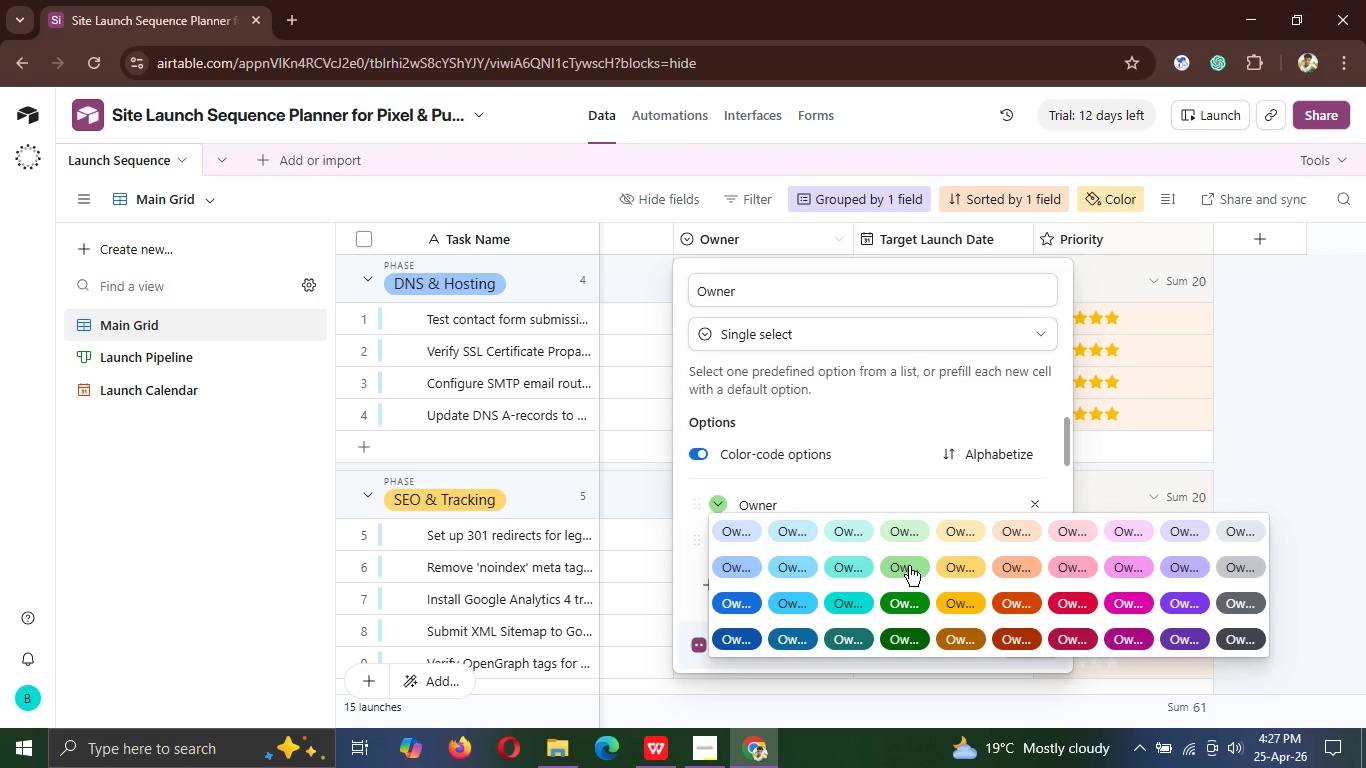 
left_click([909, 566])
 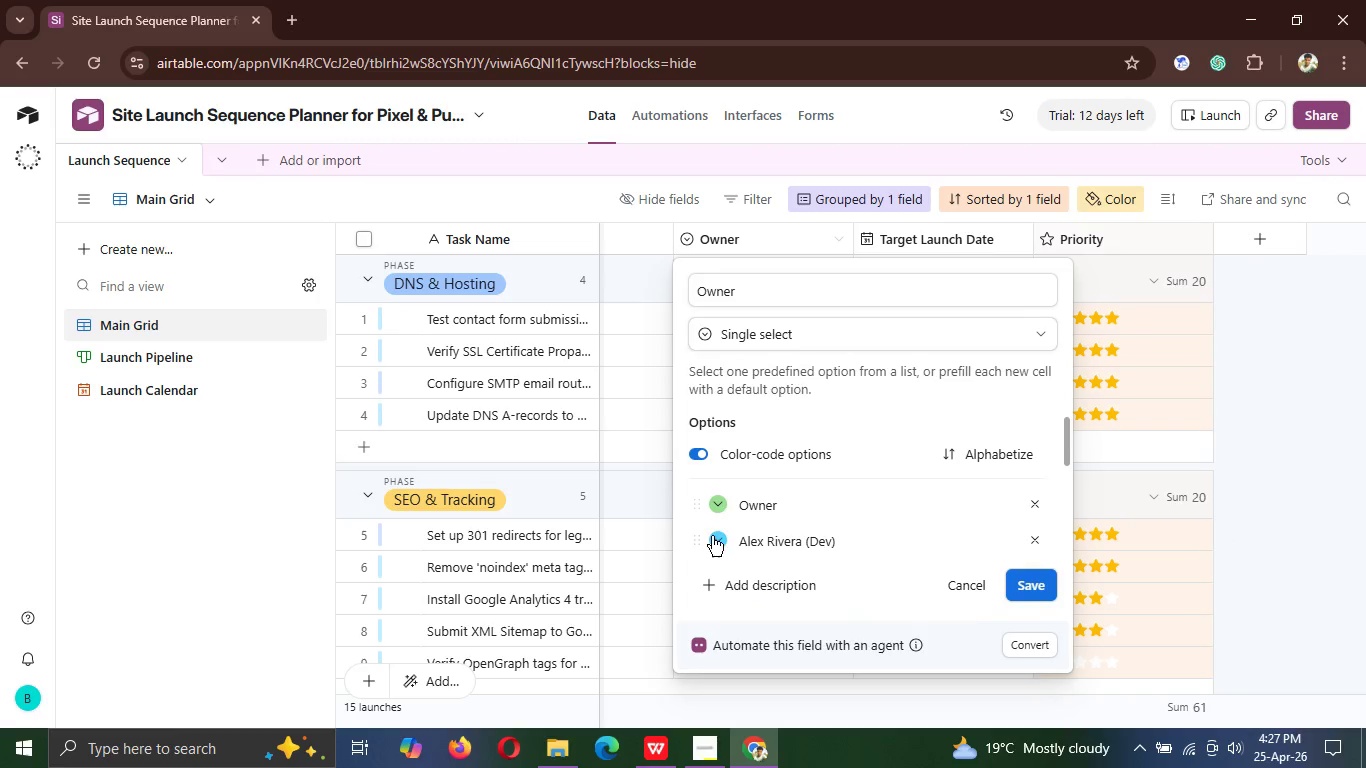 
left_click([712, 536])
 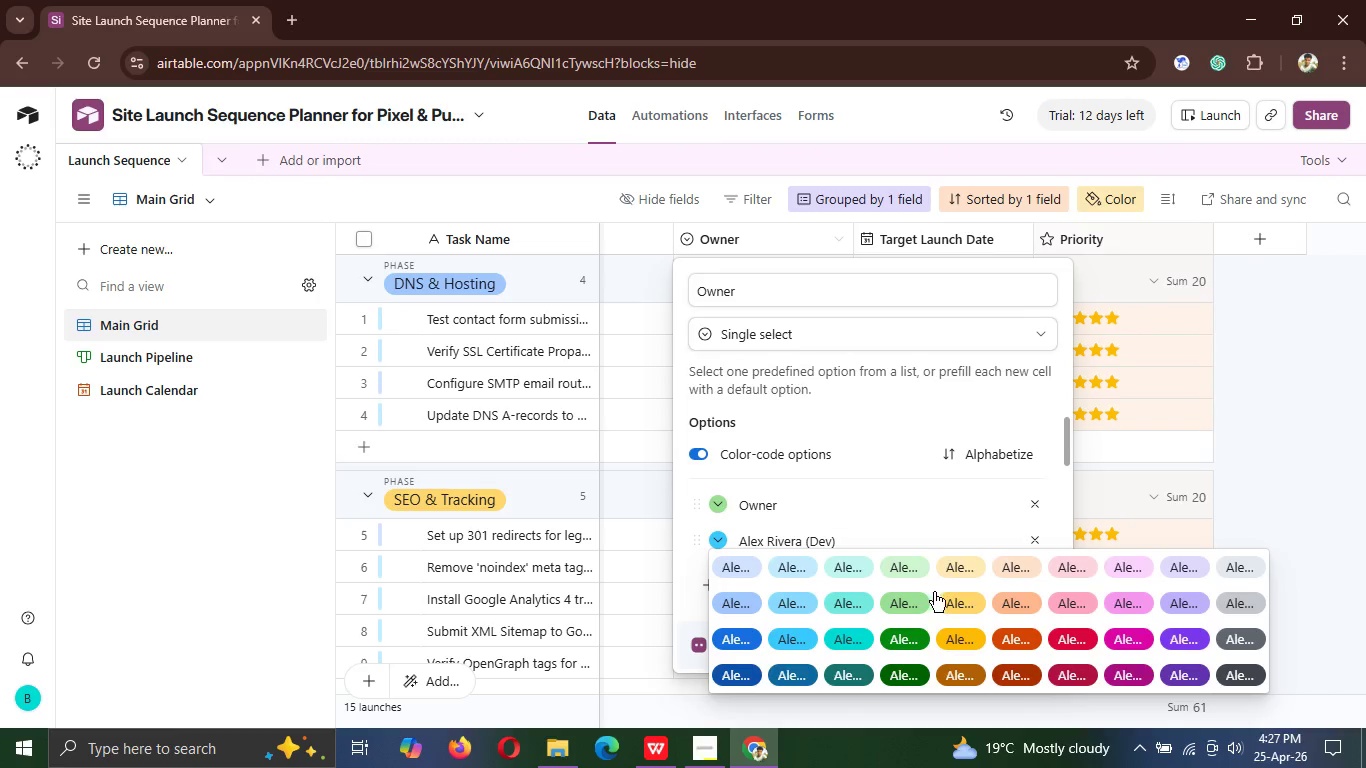 
wait(8.44)
 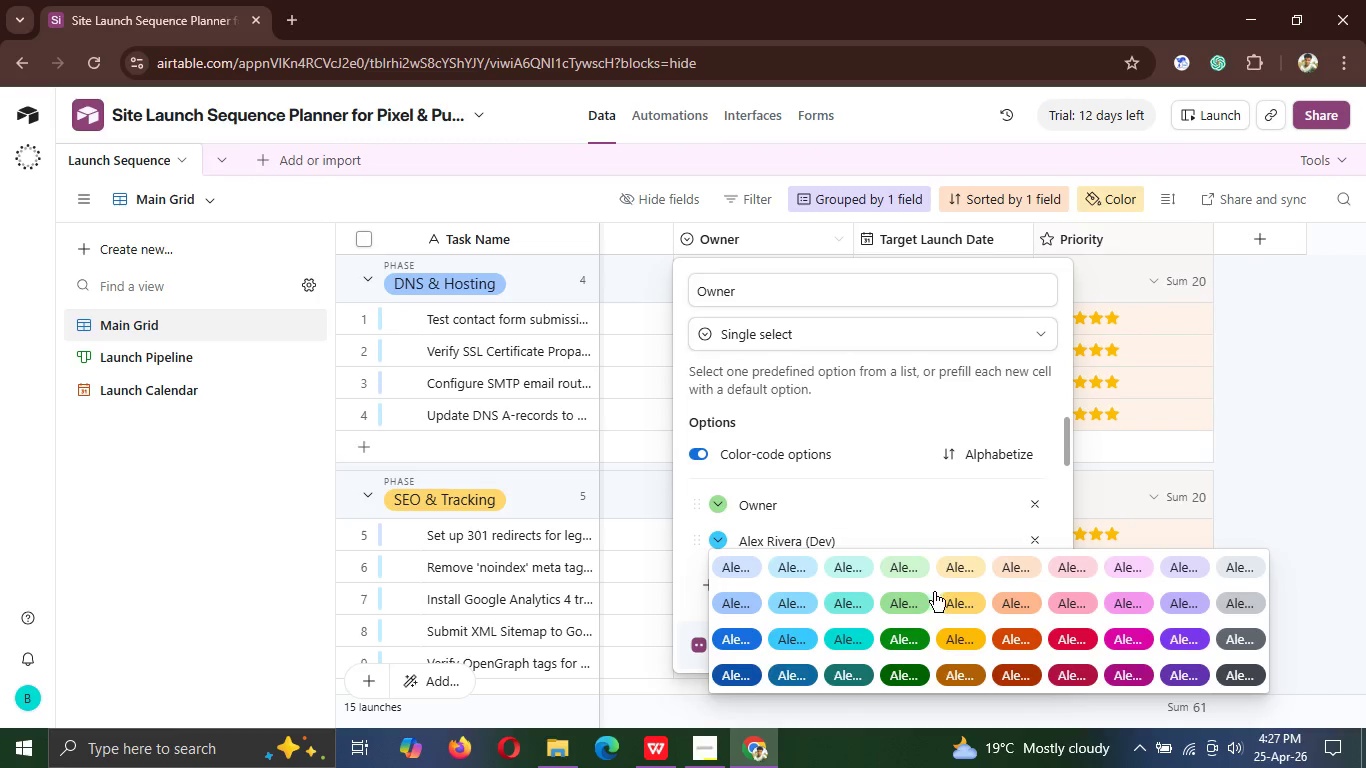 
left_click([799, 599])
 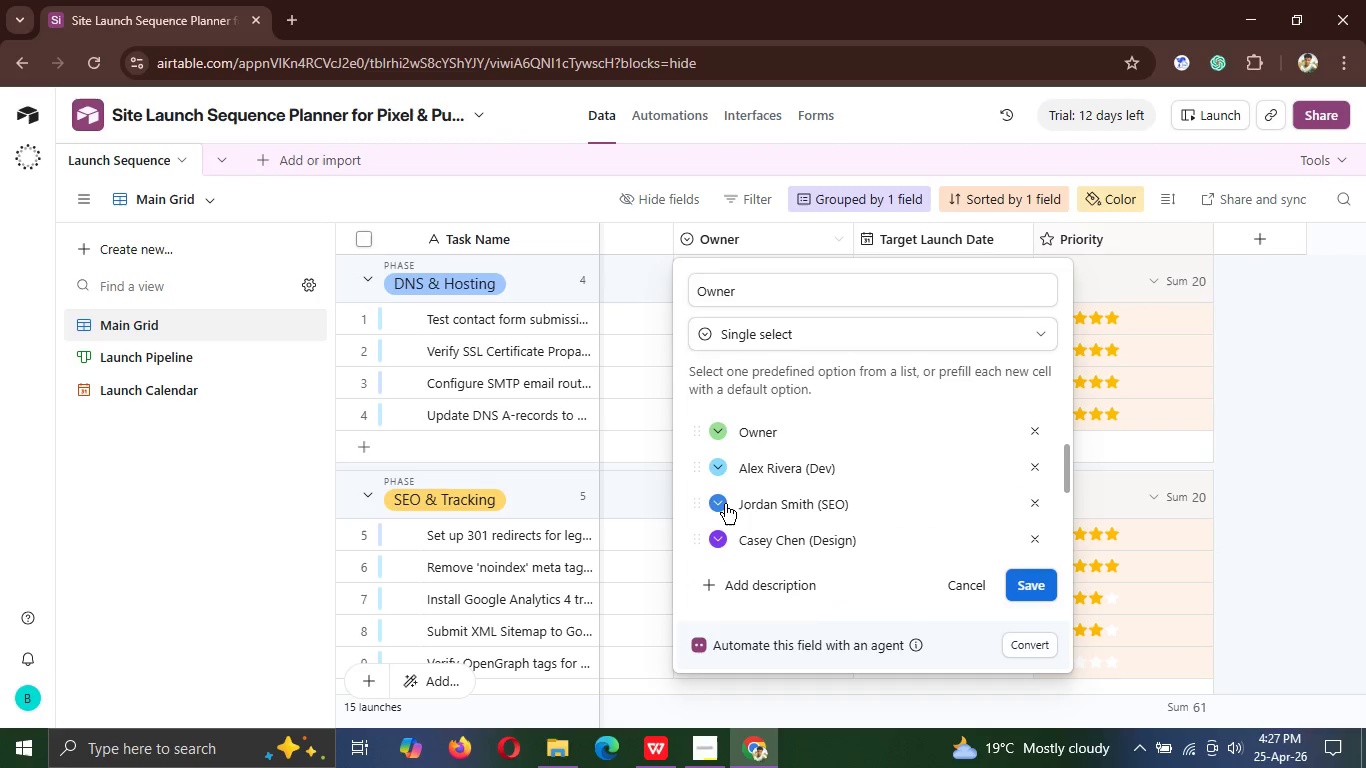 
left_click([718, 504])
 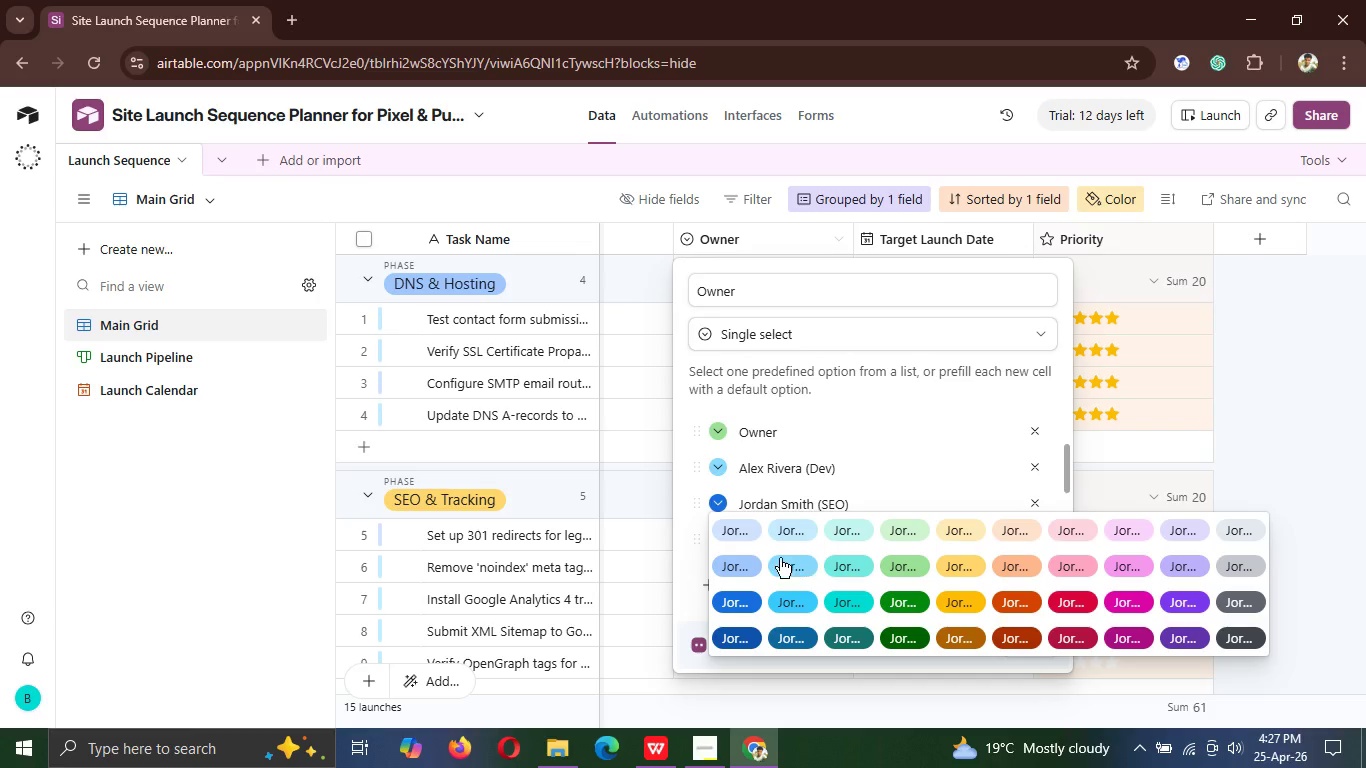 
left_click([744, 558])
 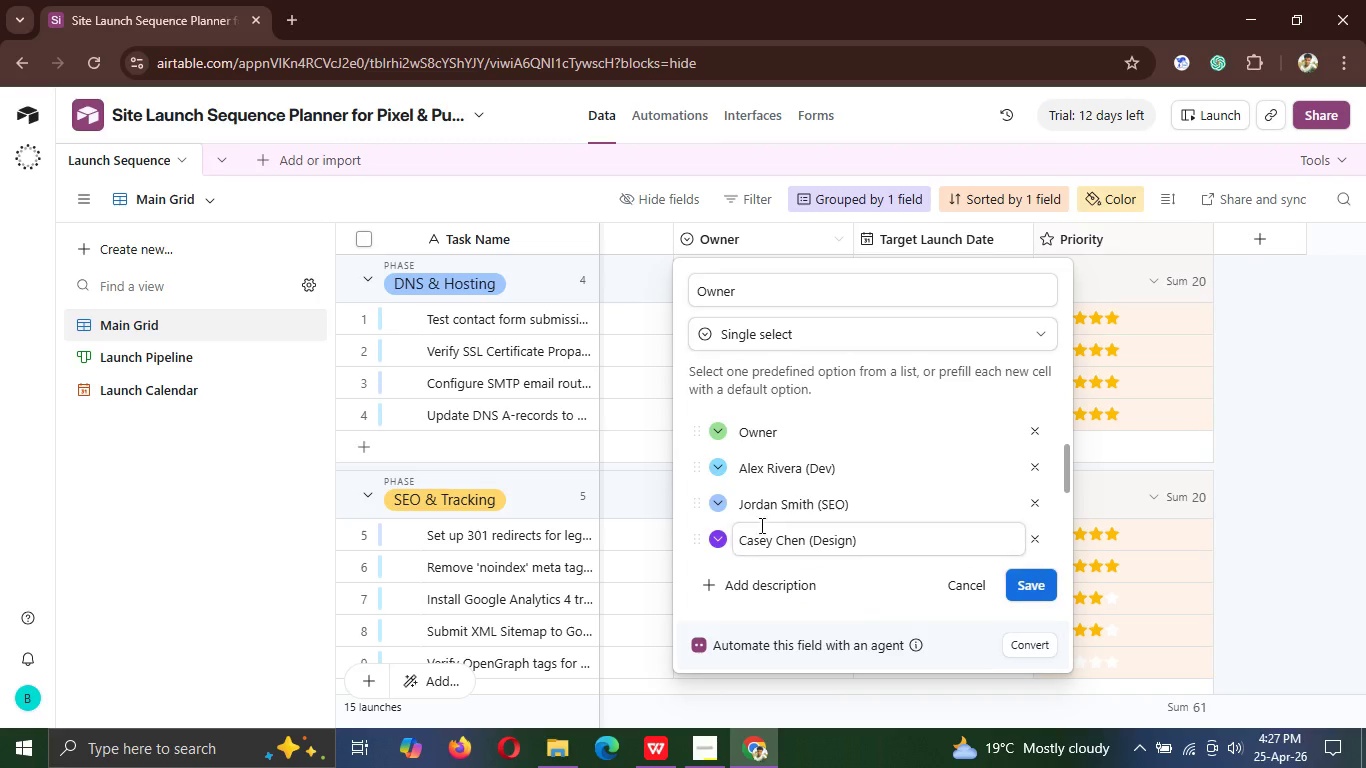 
mouse_move([752, 486])
 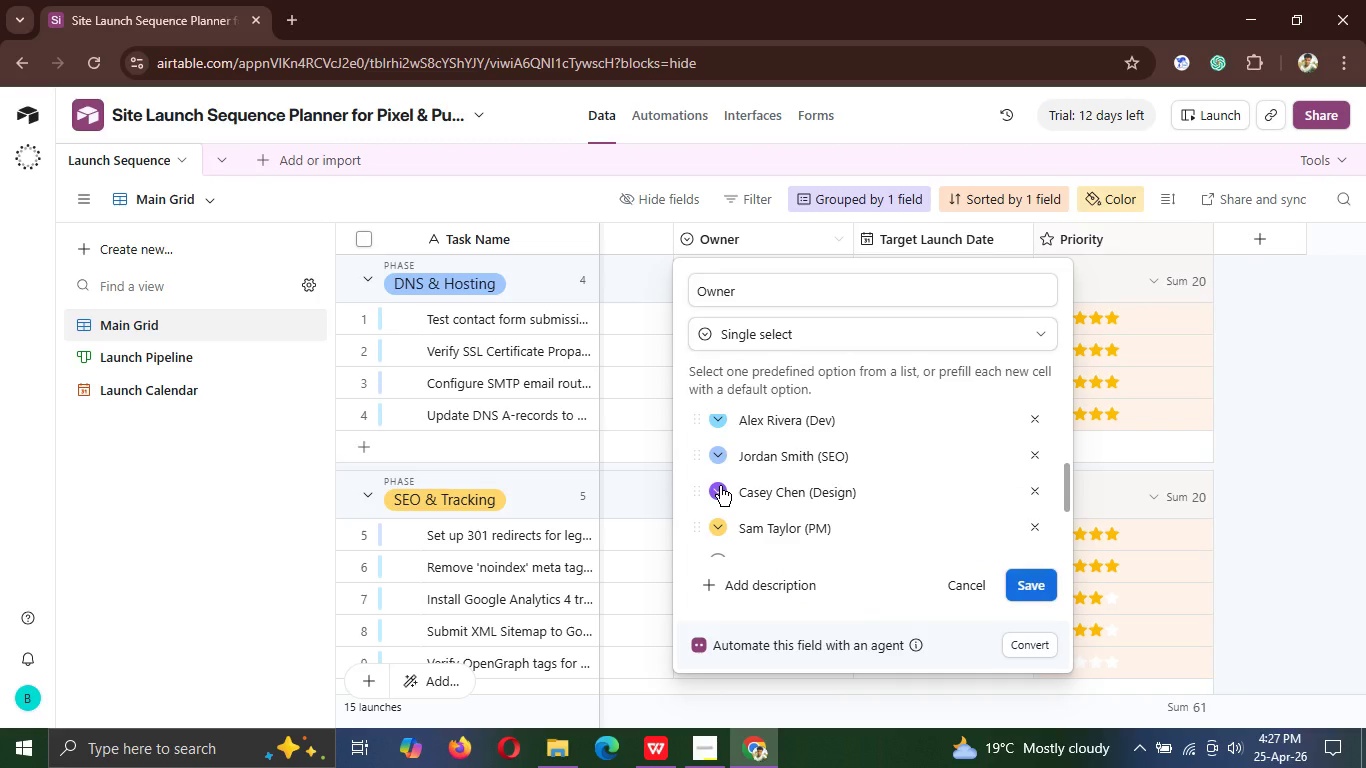 
left_click([720, 486])
 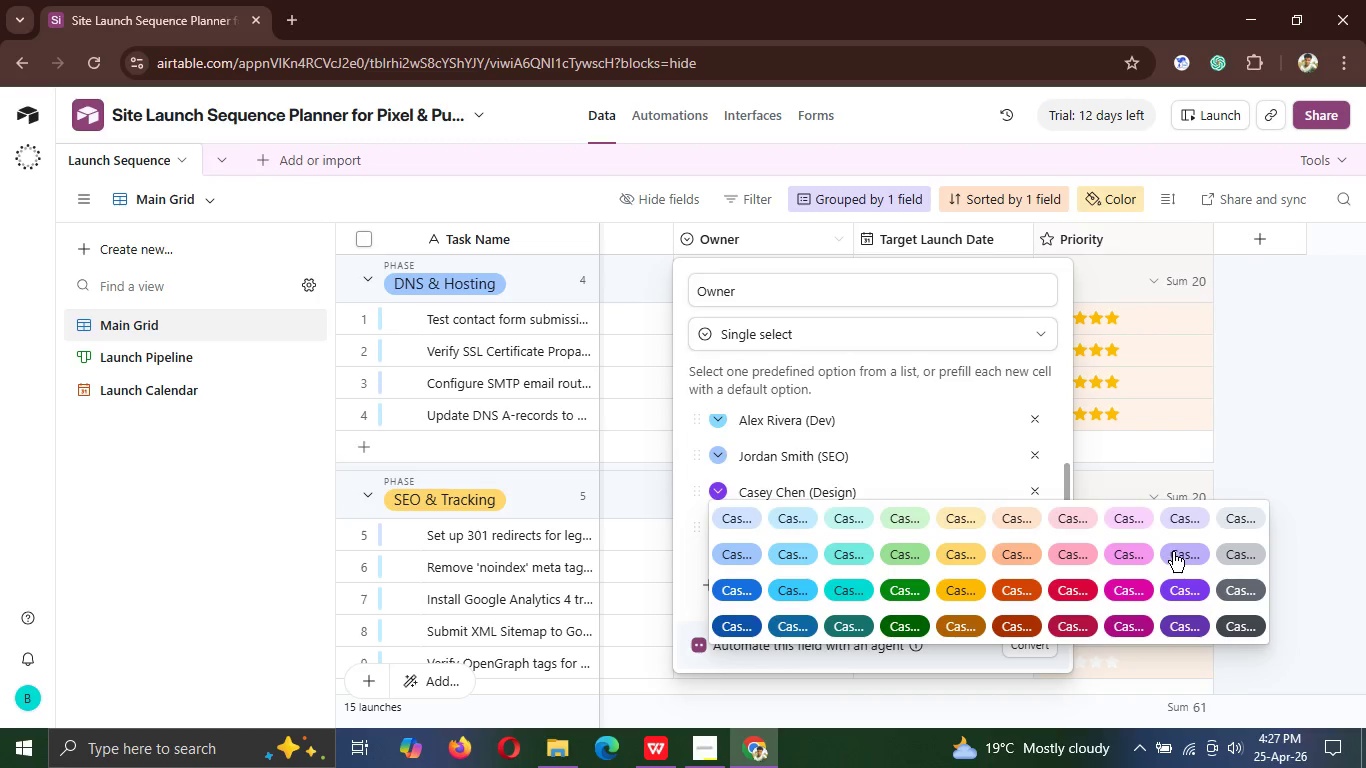 
left_click([1173, 552])
 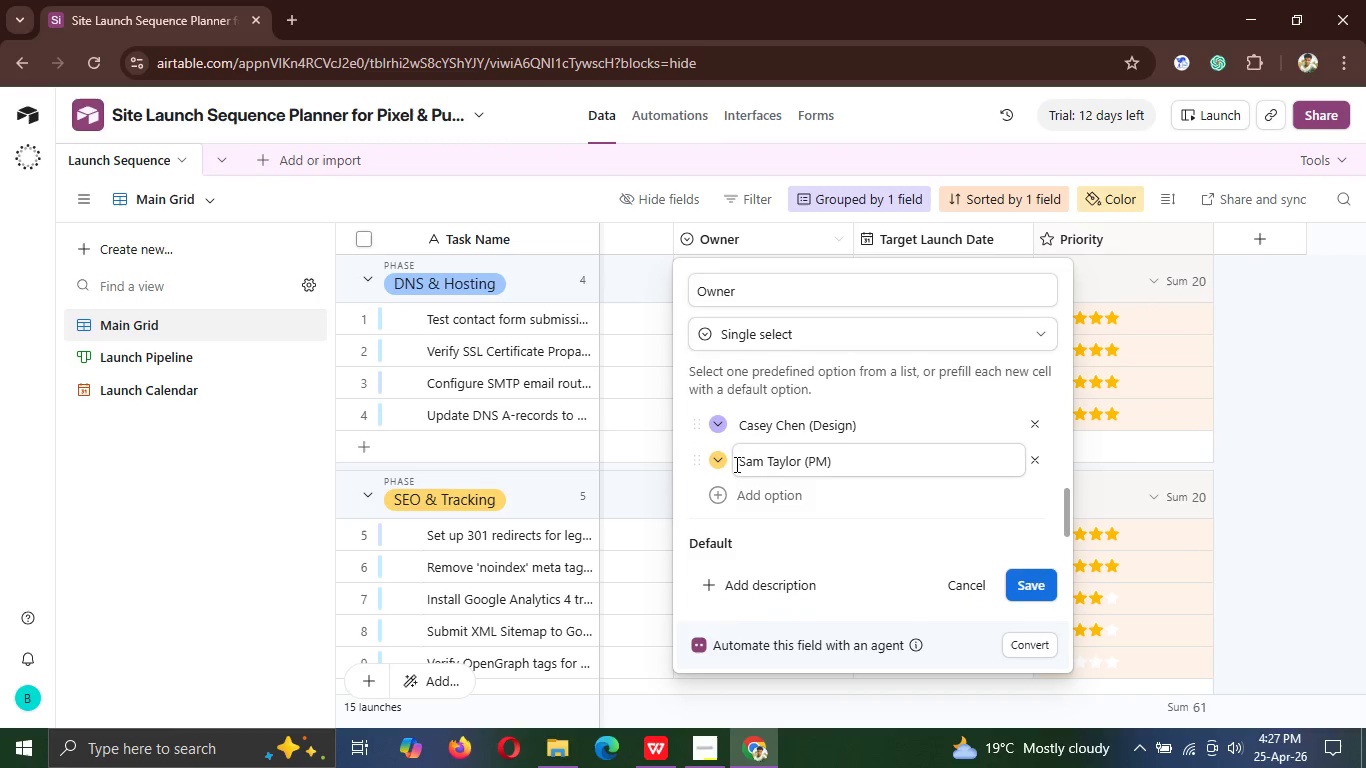 
left_click([715, 465])
 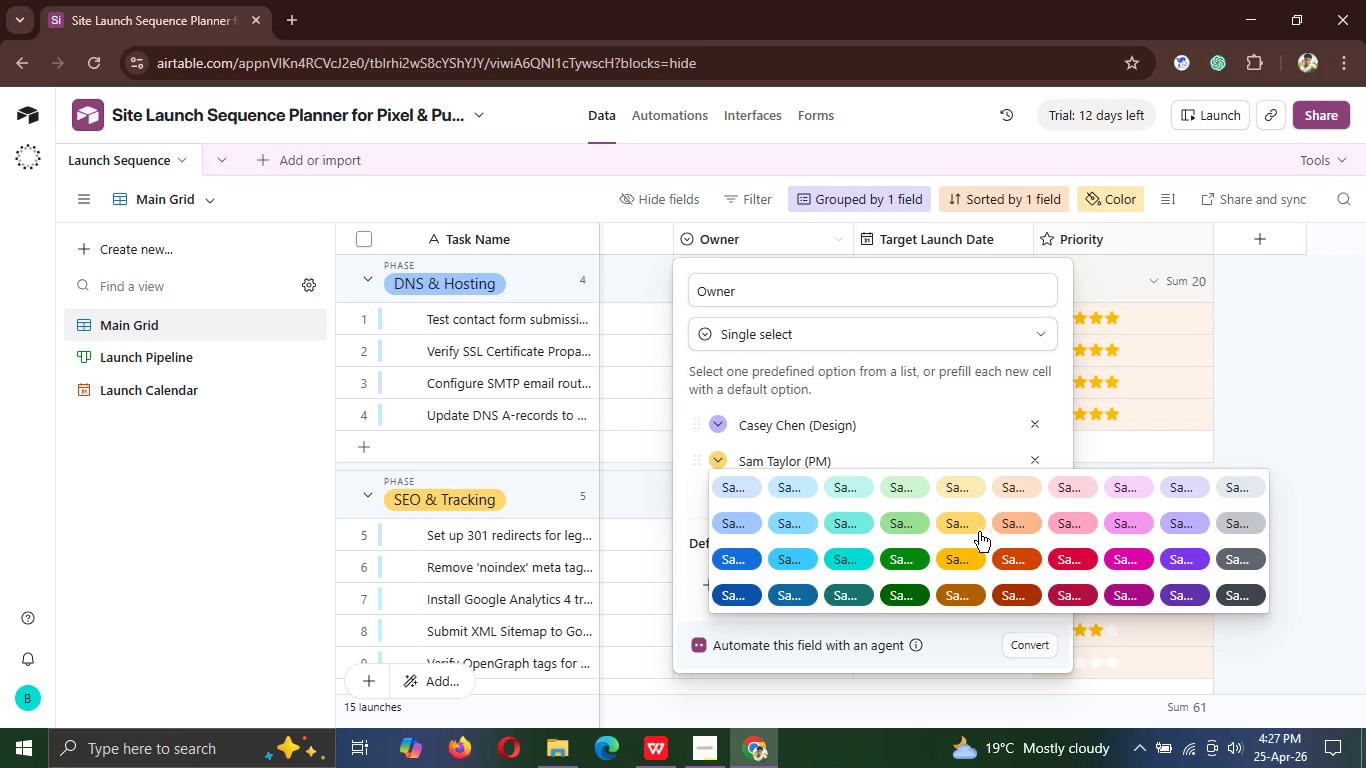 
left_click([955, 525])
 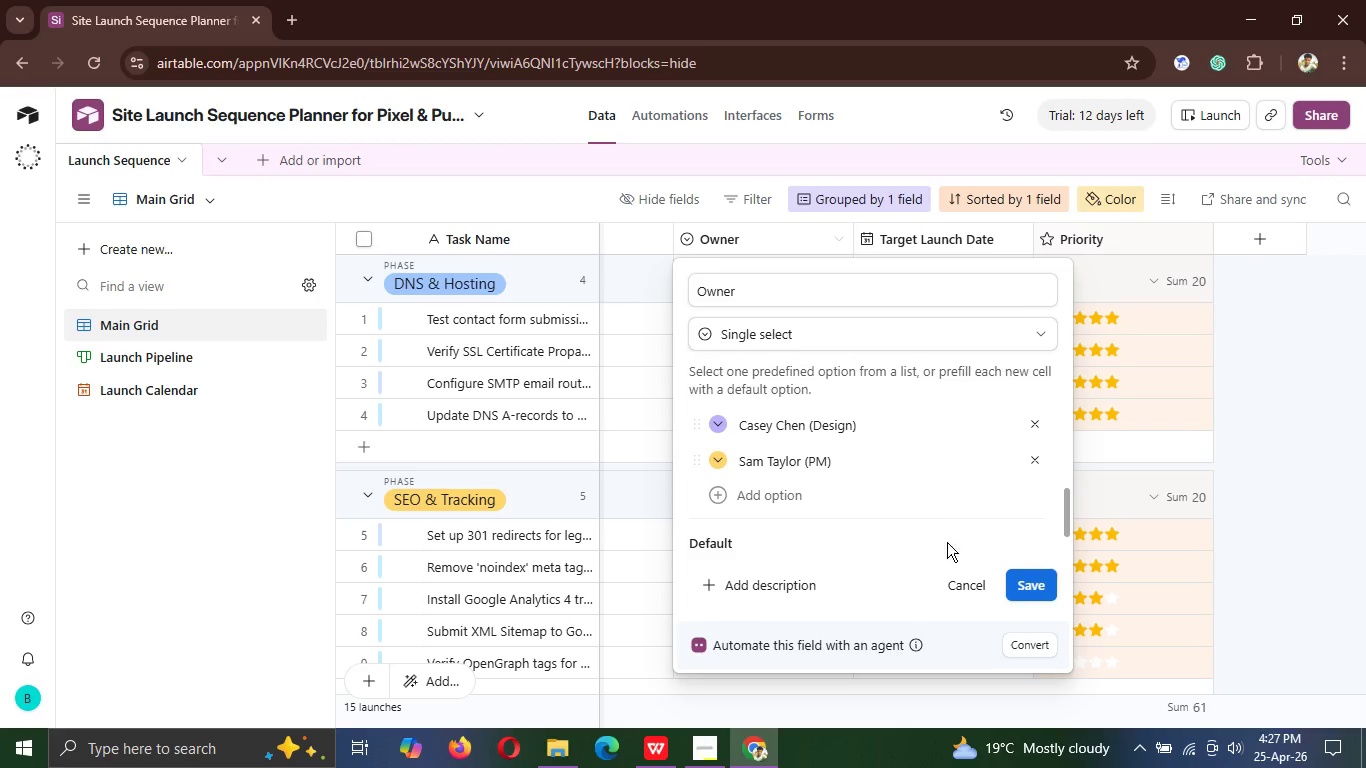 
mouse_move([905, 440])
 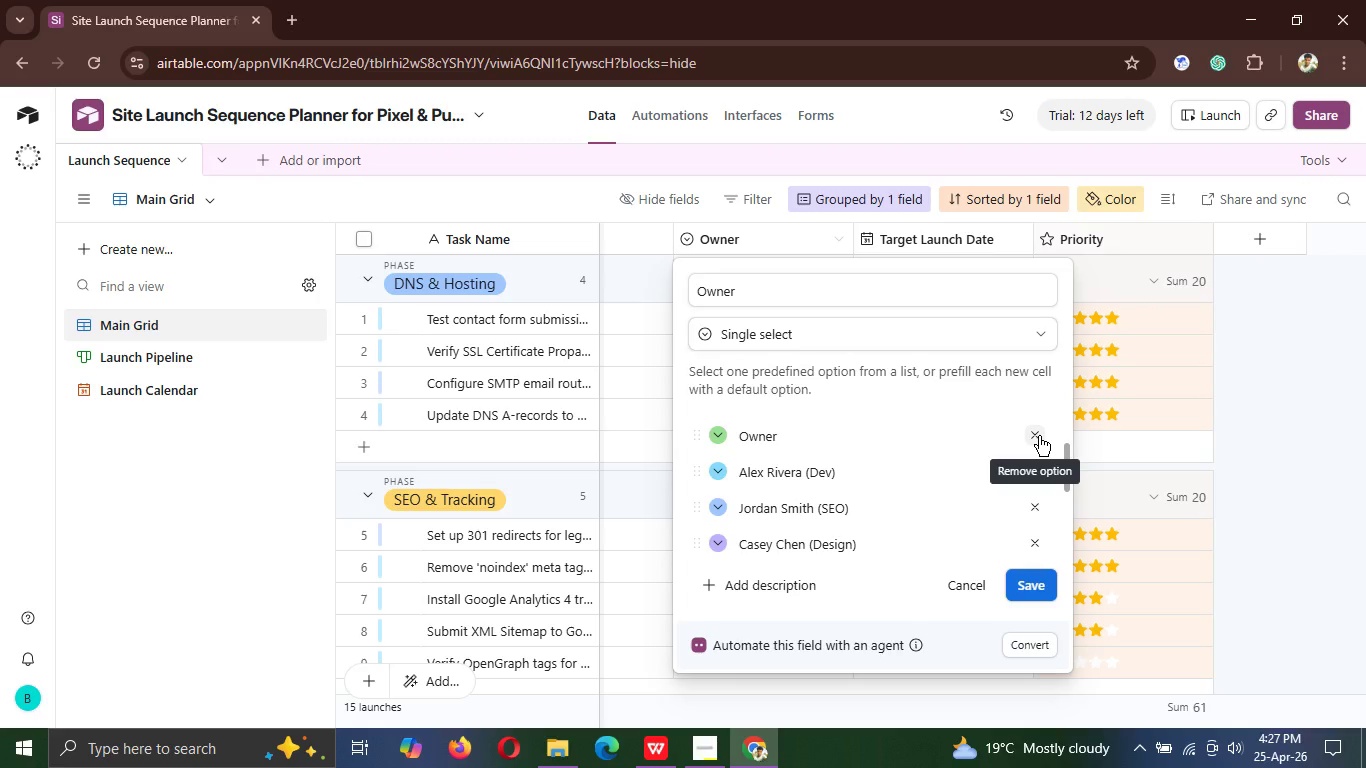 
left_click([1039, 436])
 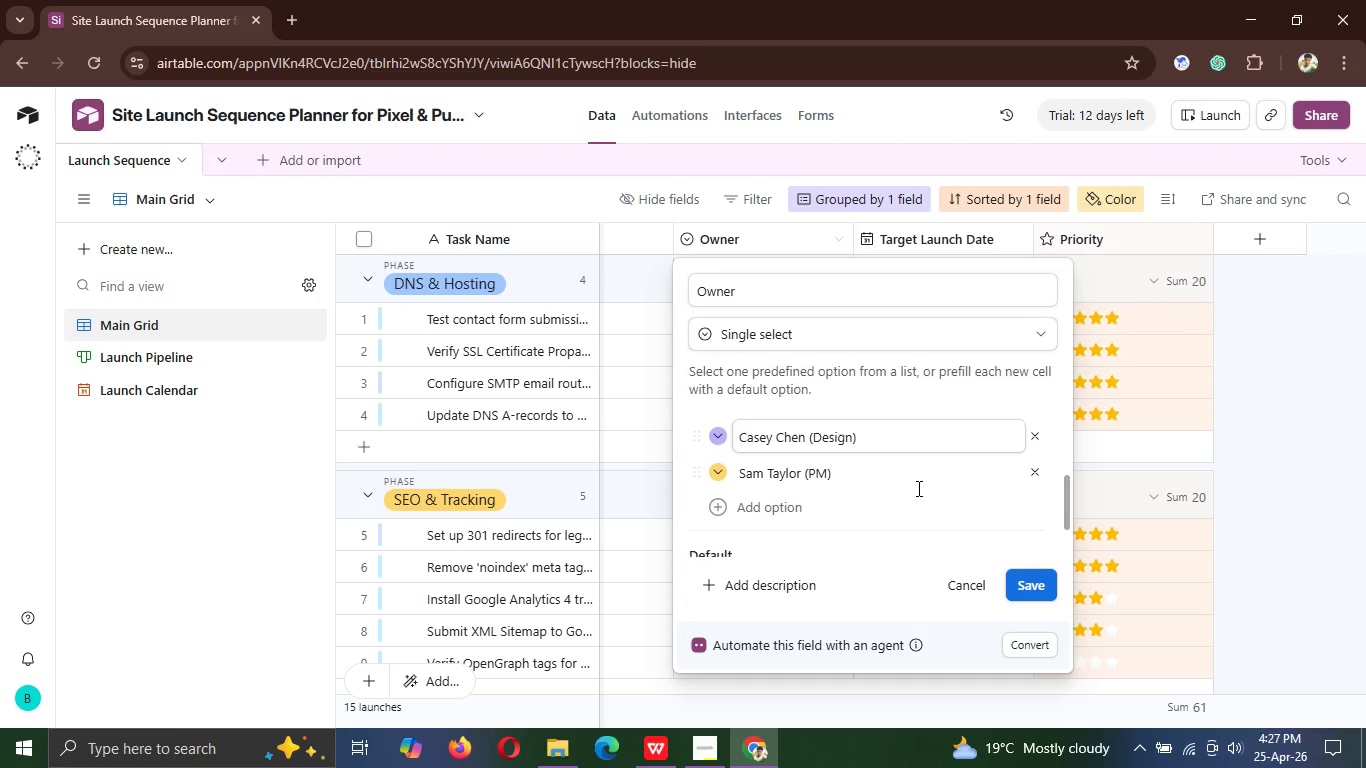 
left_click([1036, 581])
 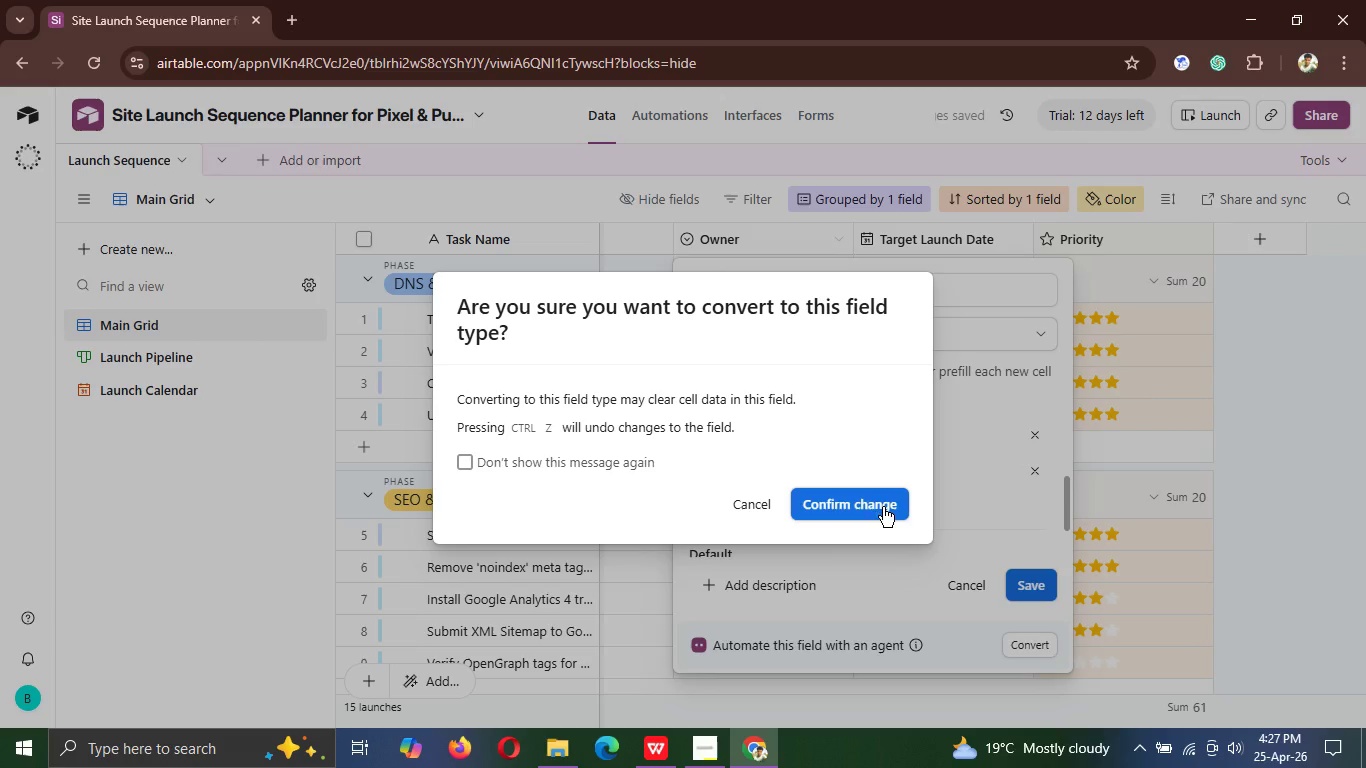 
left_click([879, 504])
 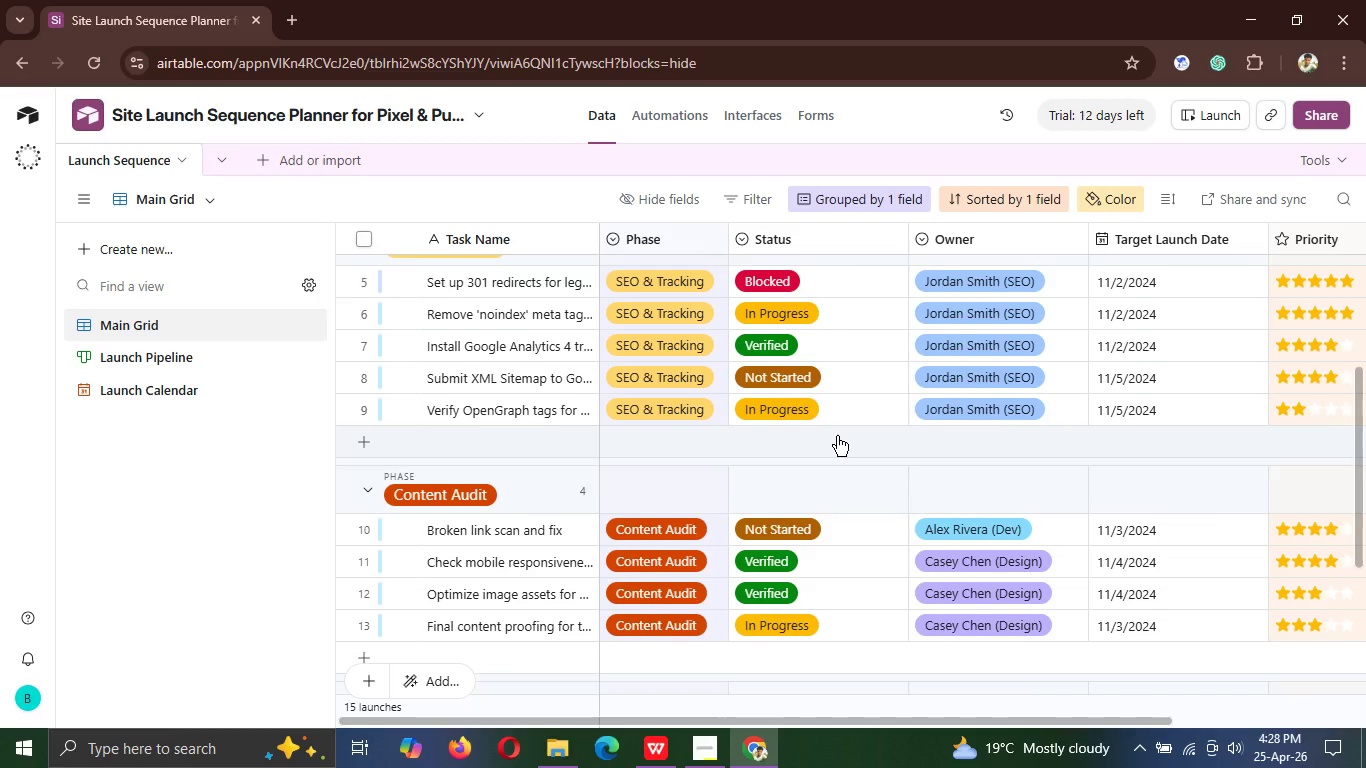 
wait(30.72)
 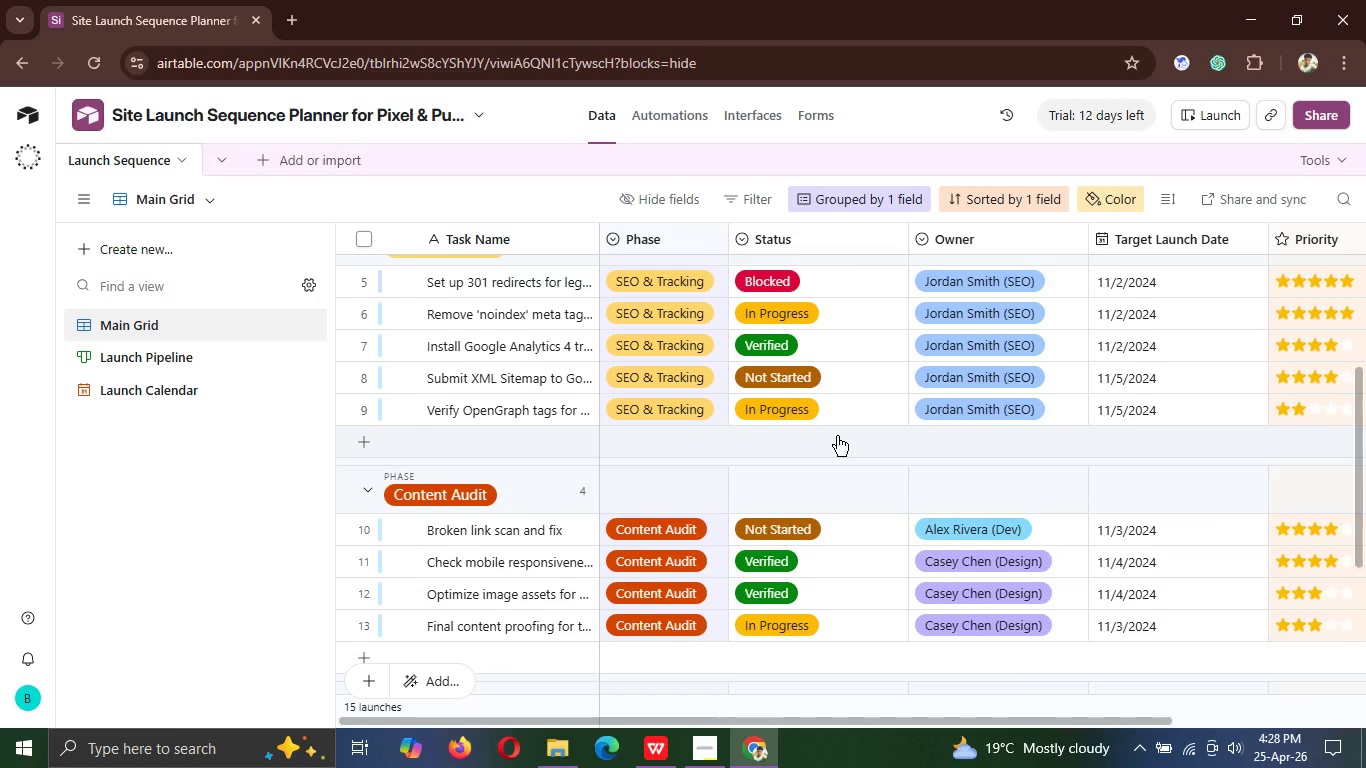 
left_click([891, 239])
 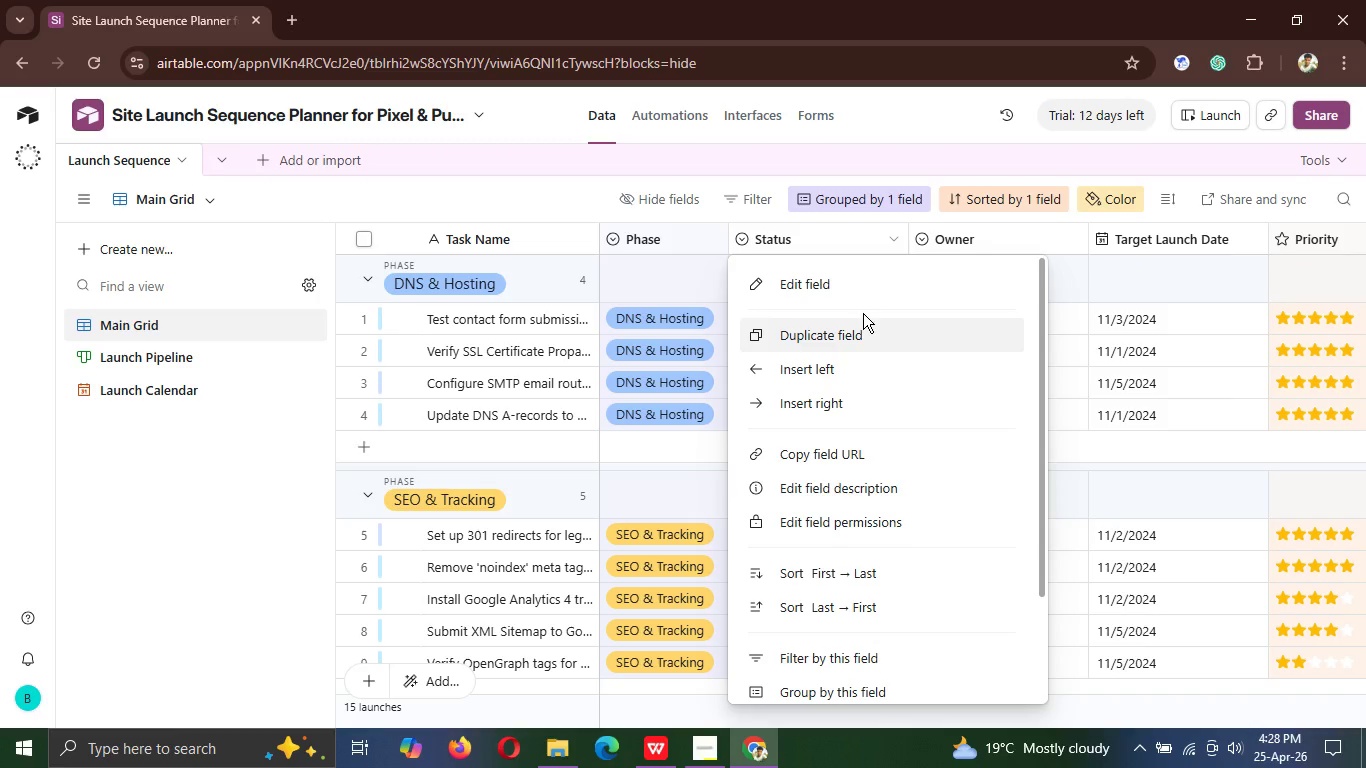 
wait(5.31)
 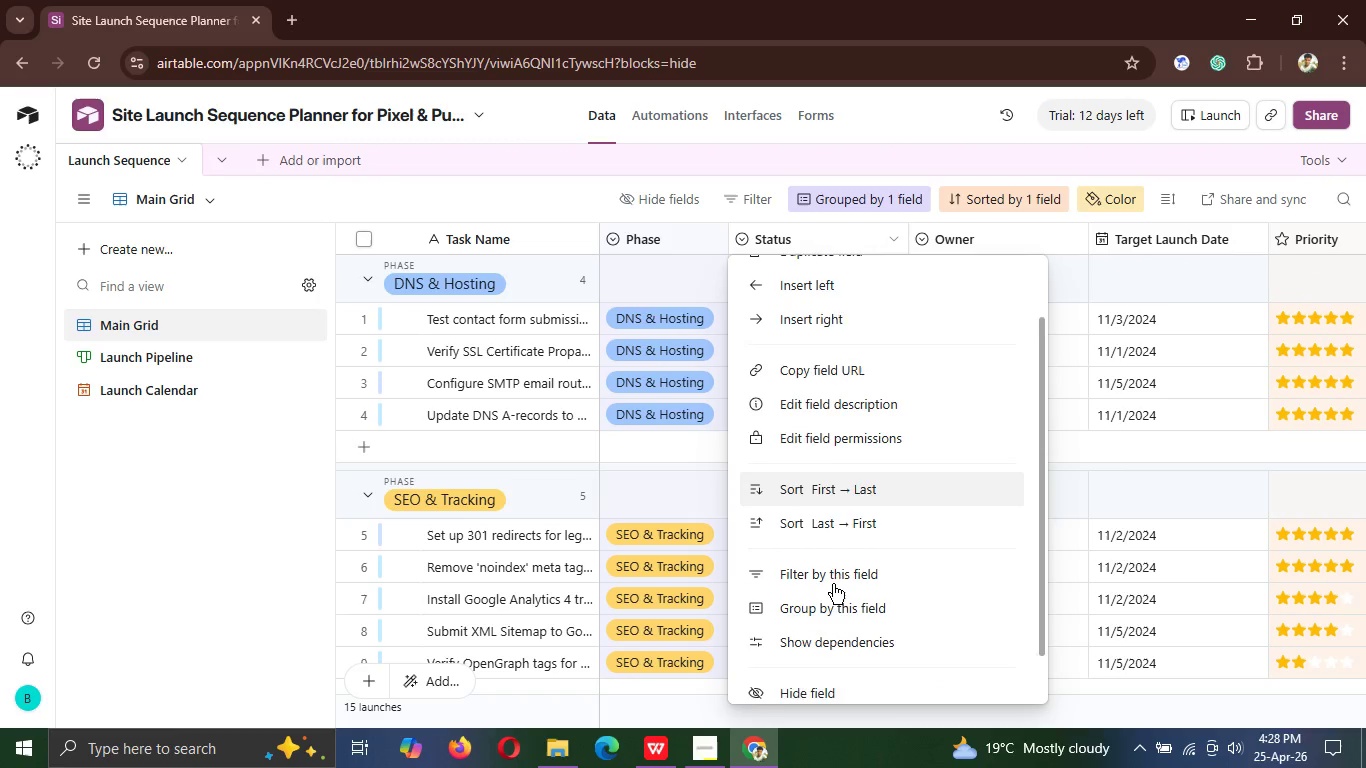 
left_click([880, 278])
 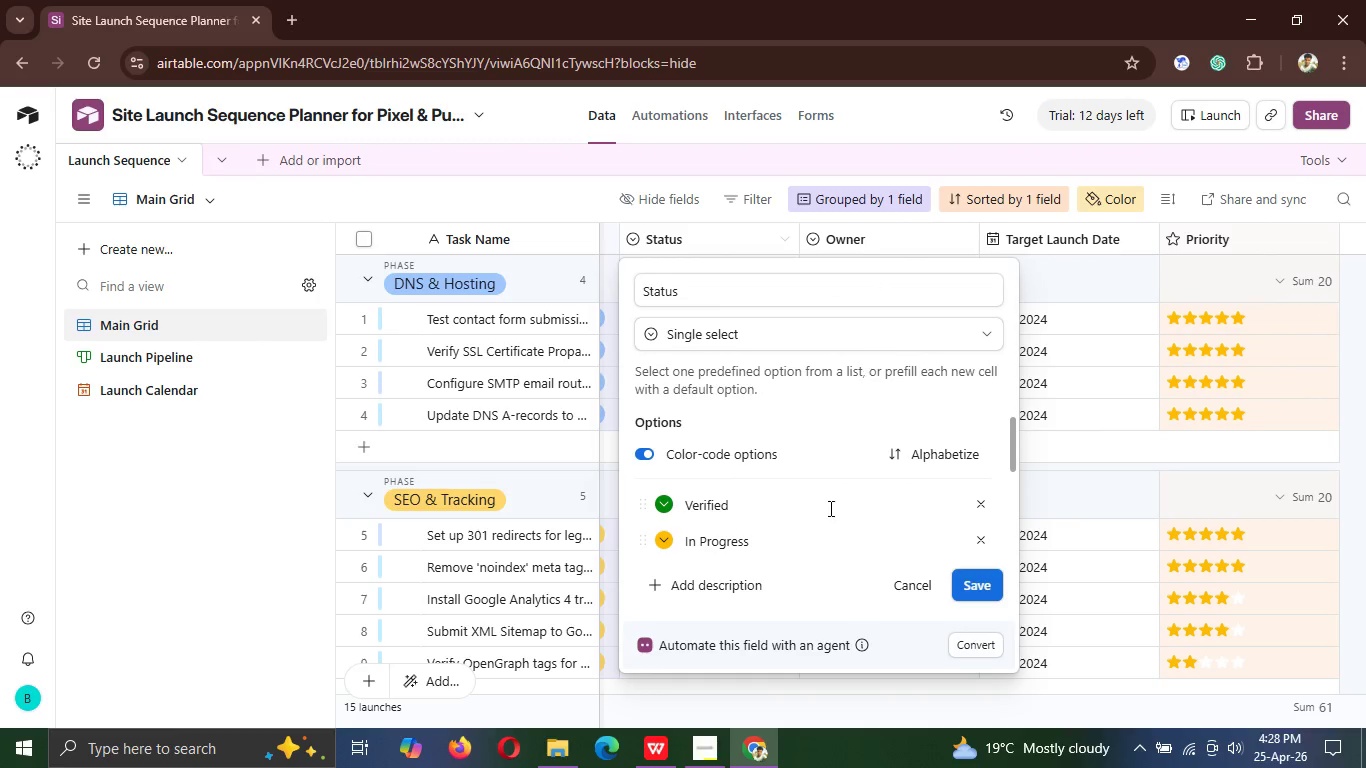 
mouse_move([767, 515])
 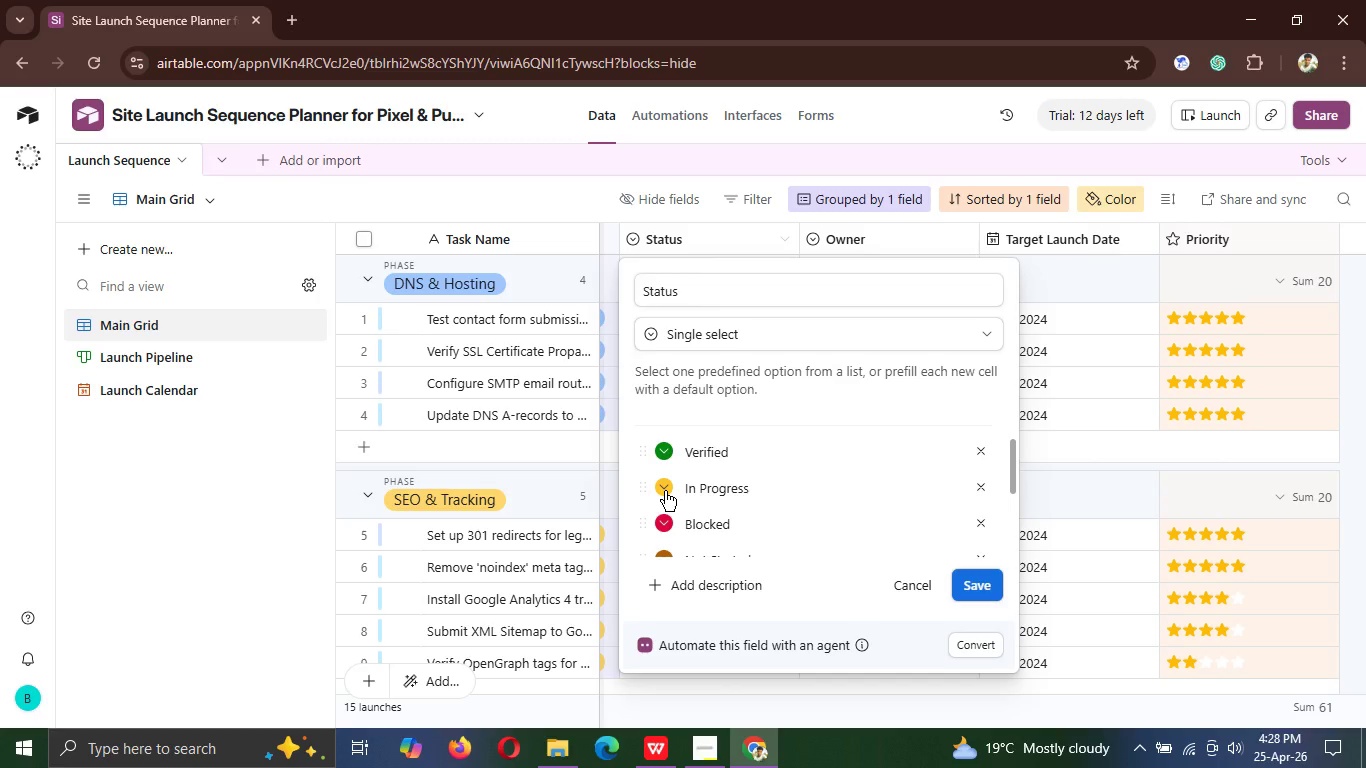 
left_click([665, 491])
 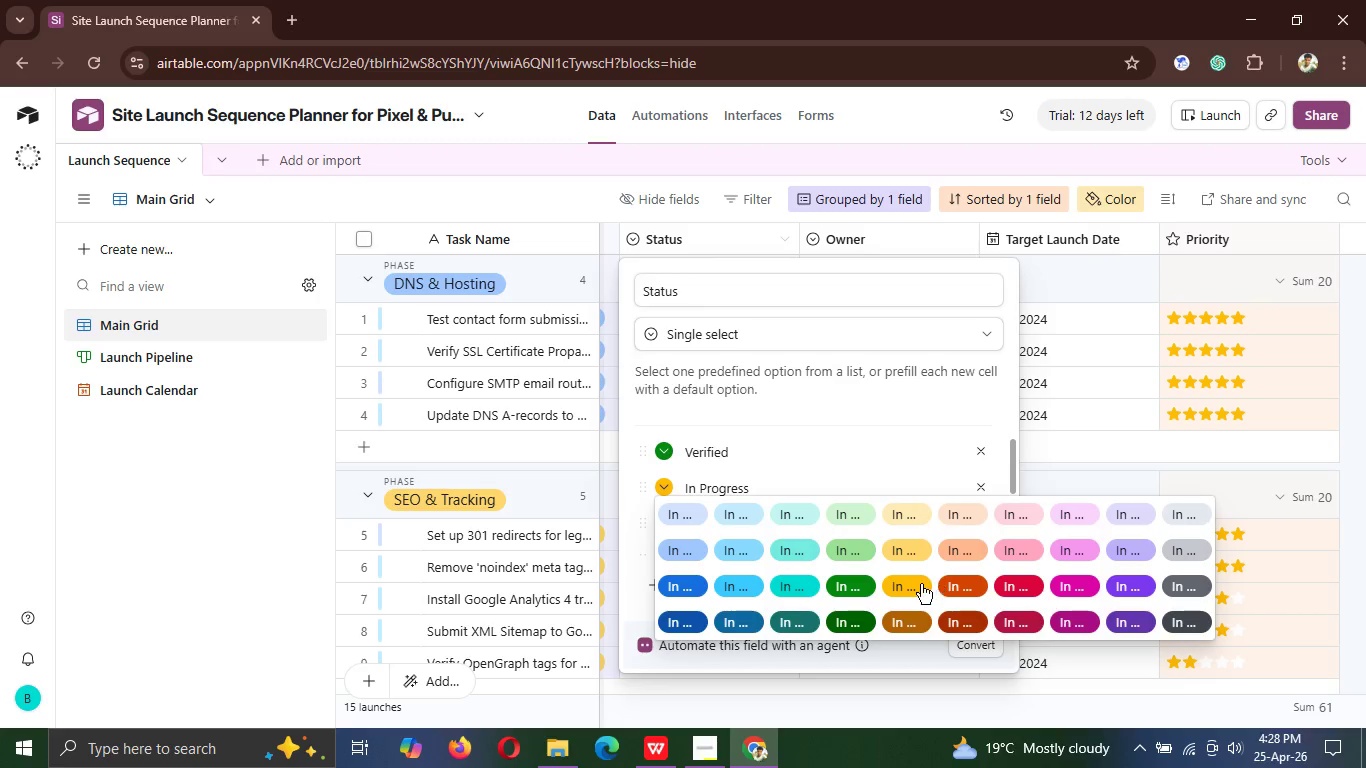 
wait(9.89)
 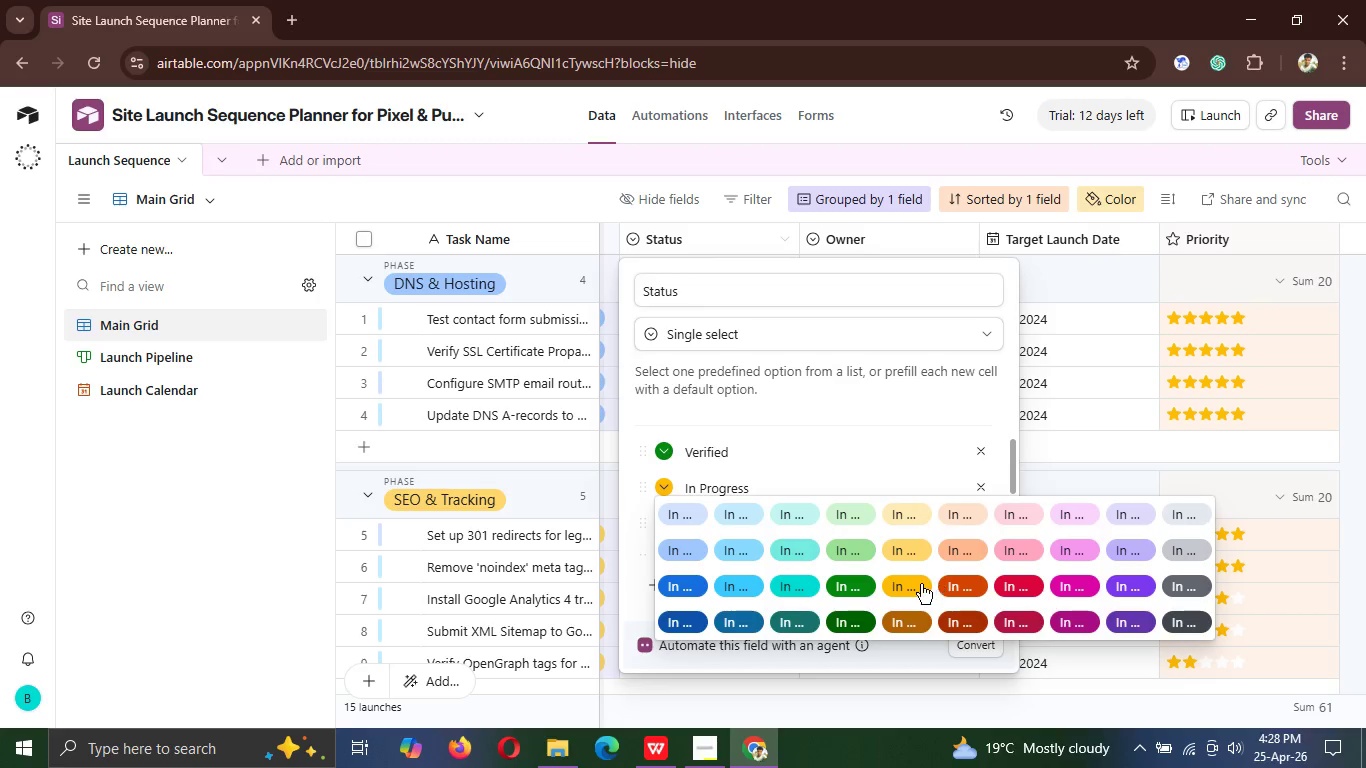 
left_click([914, 589])
 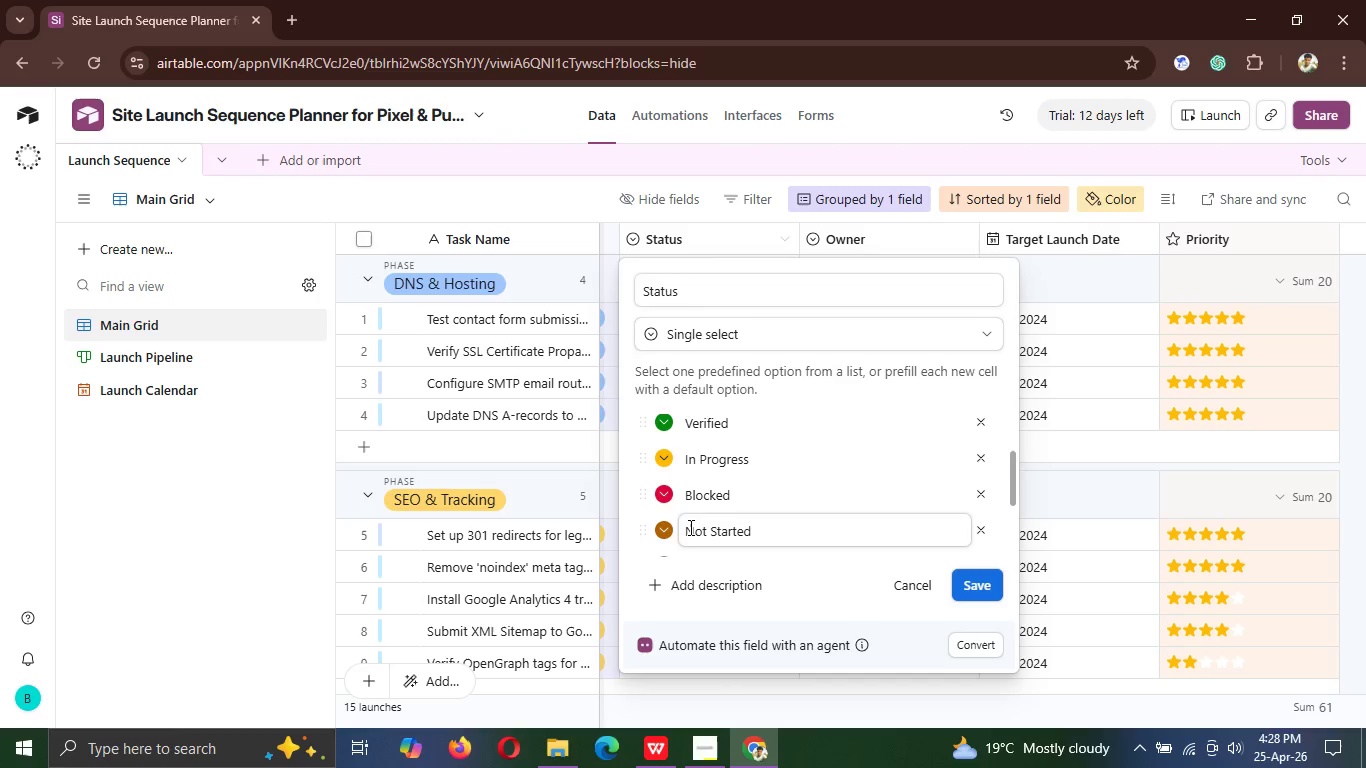 
left_click([666, 532])
 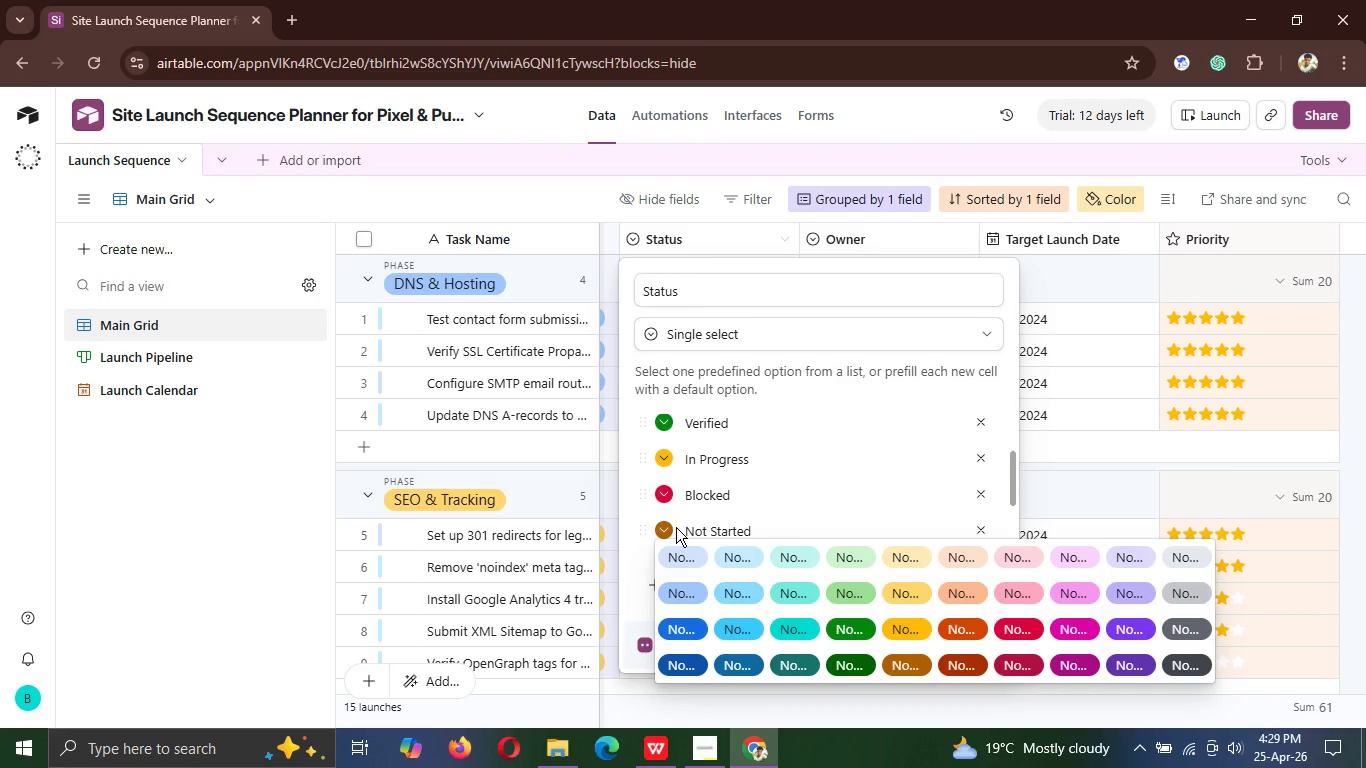 
left_click([676, 527])
 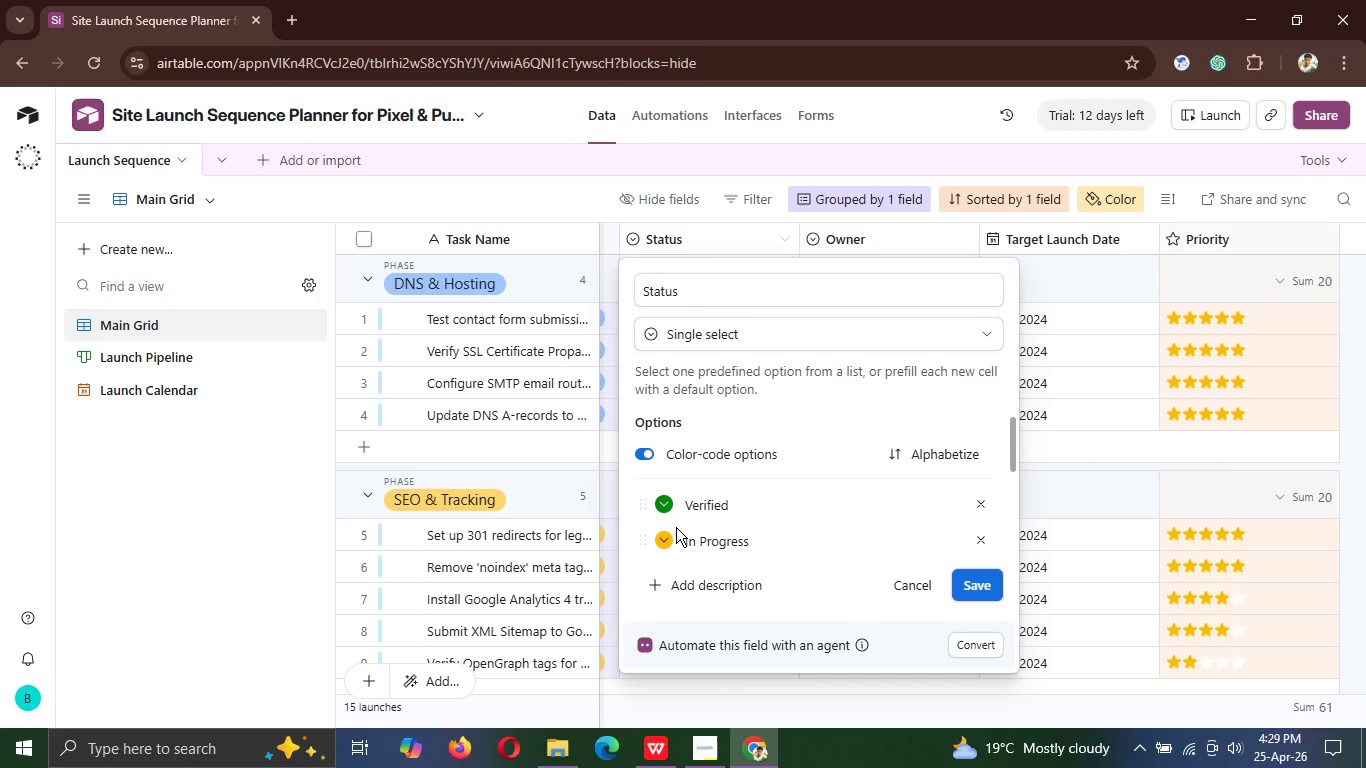 
wait(7.08)
 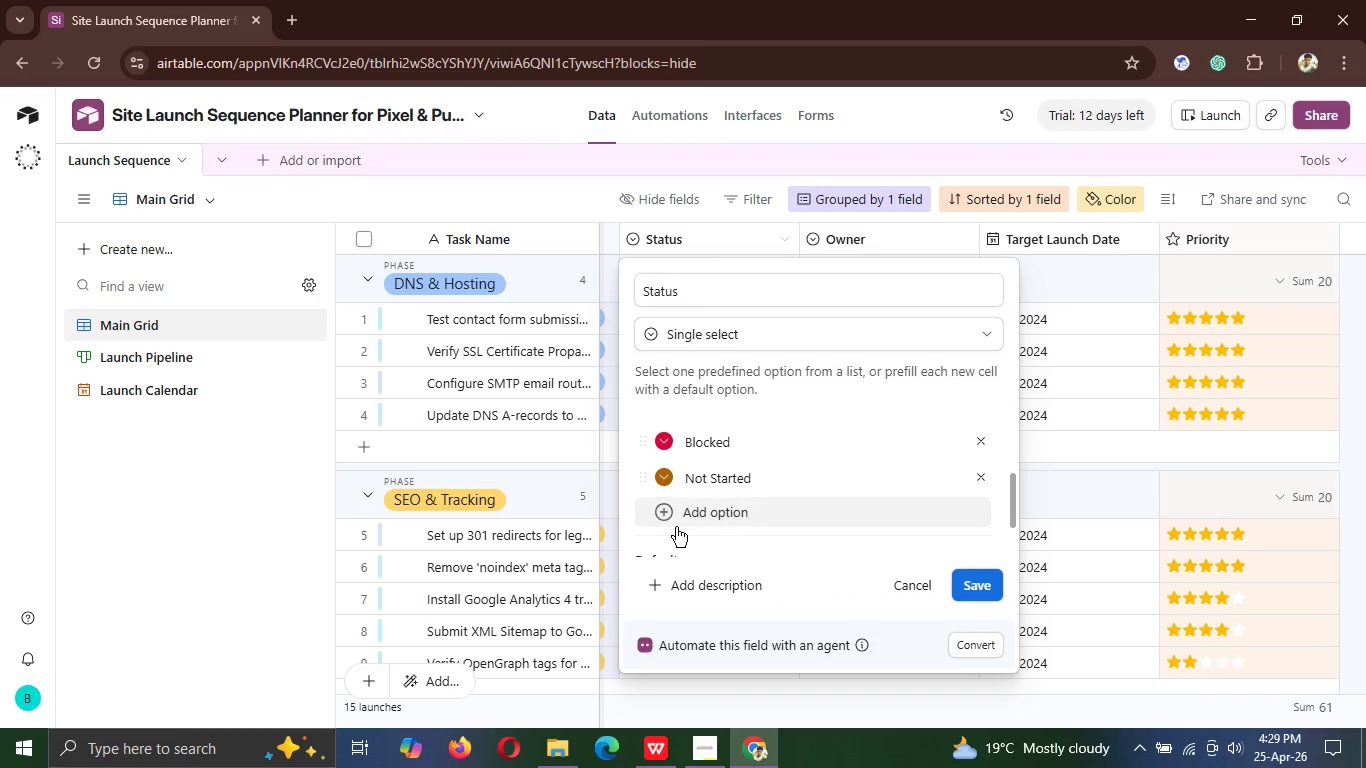 
left_click([969, 583])
 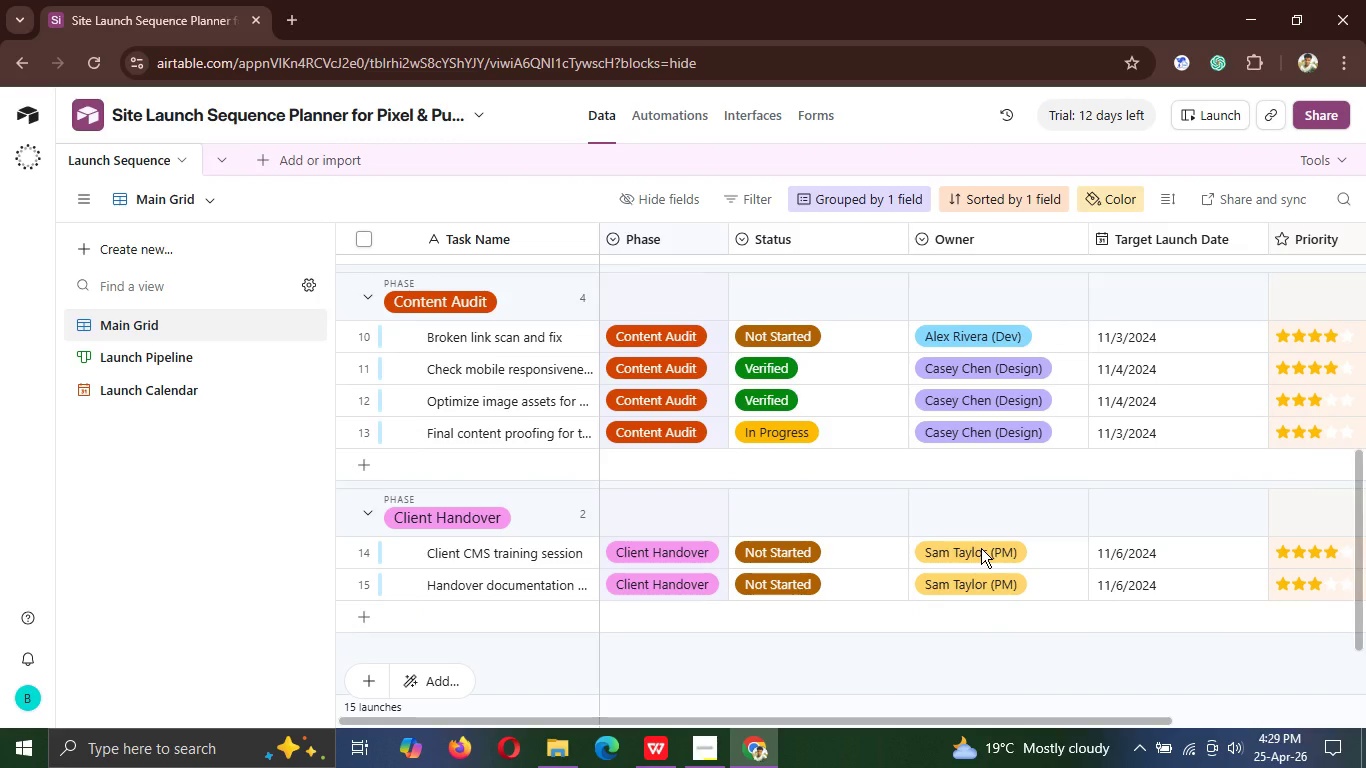 
wait(12.97)
 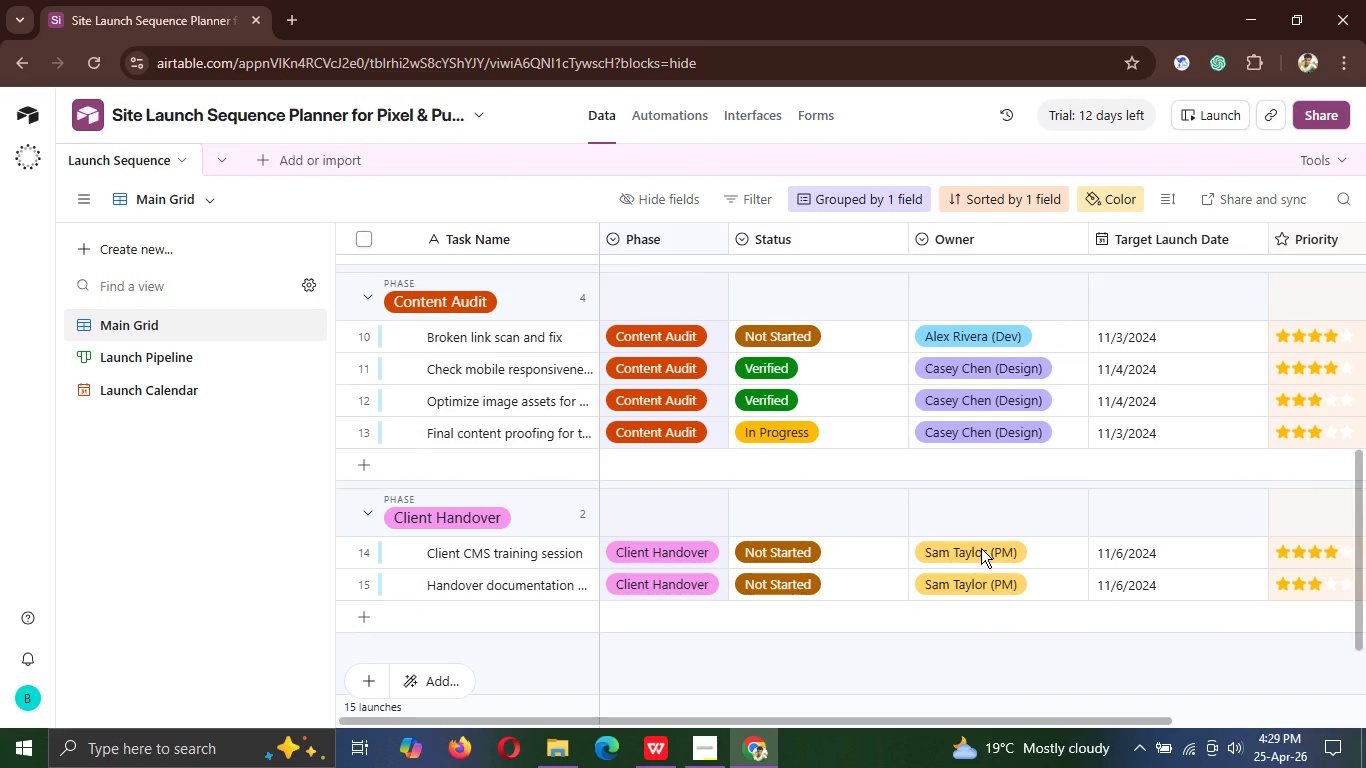 
left_click([245, 360])
 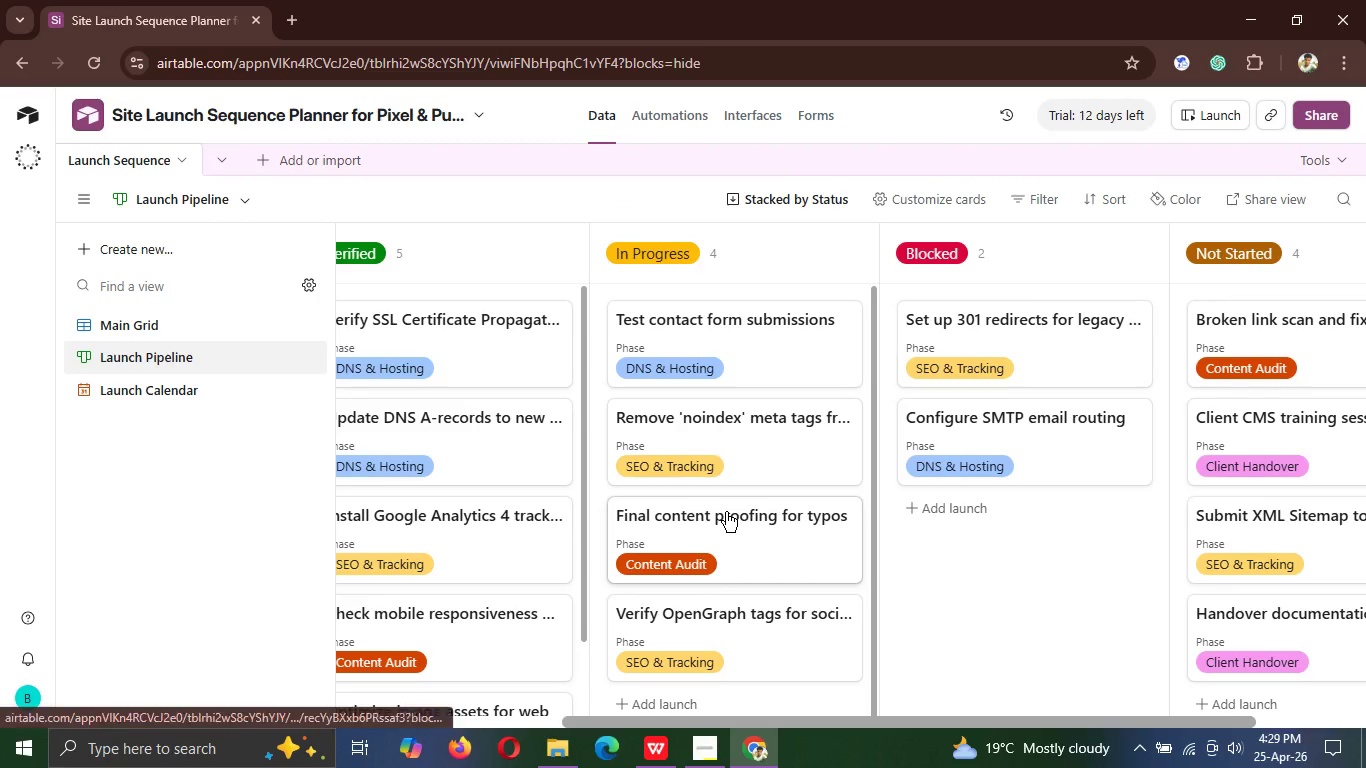 
mouse_move([532, 487])
 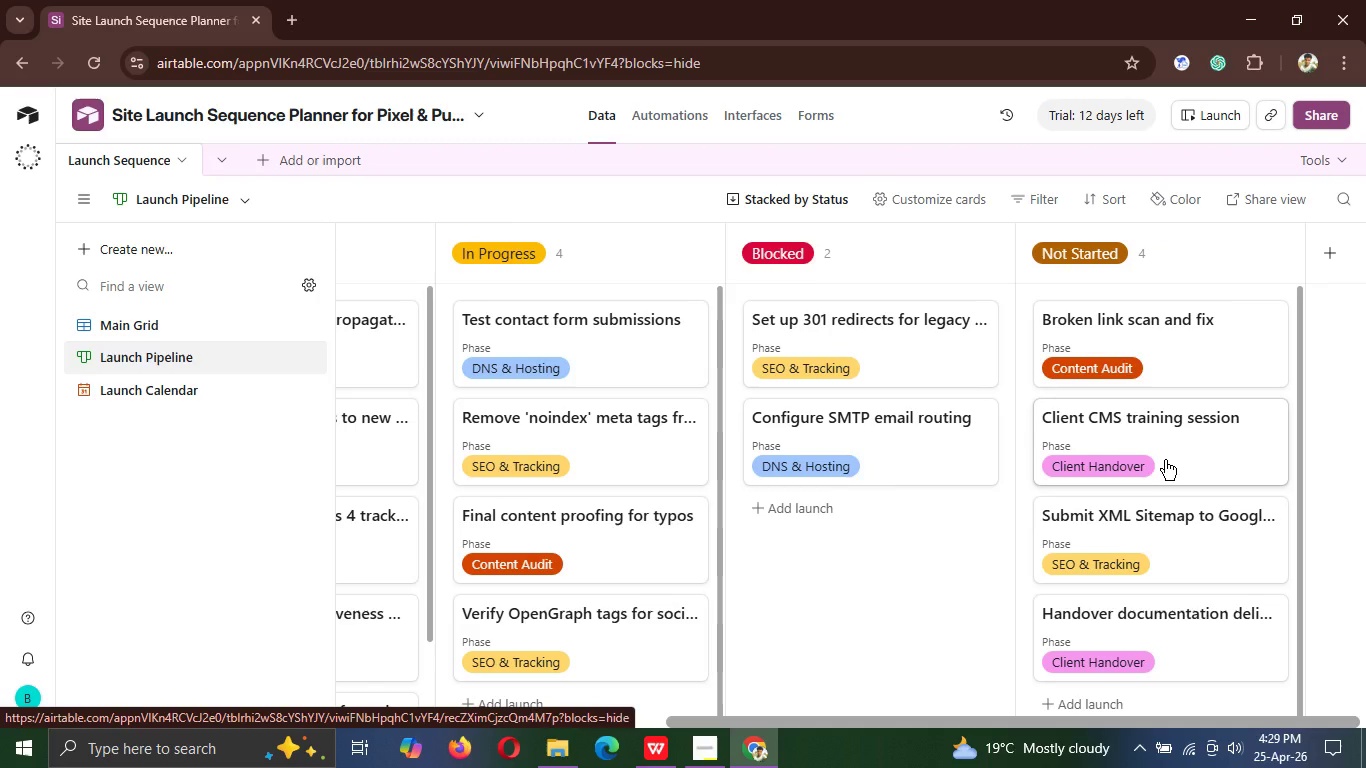 
wait(13.08)
 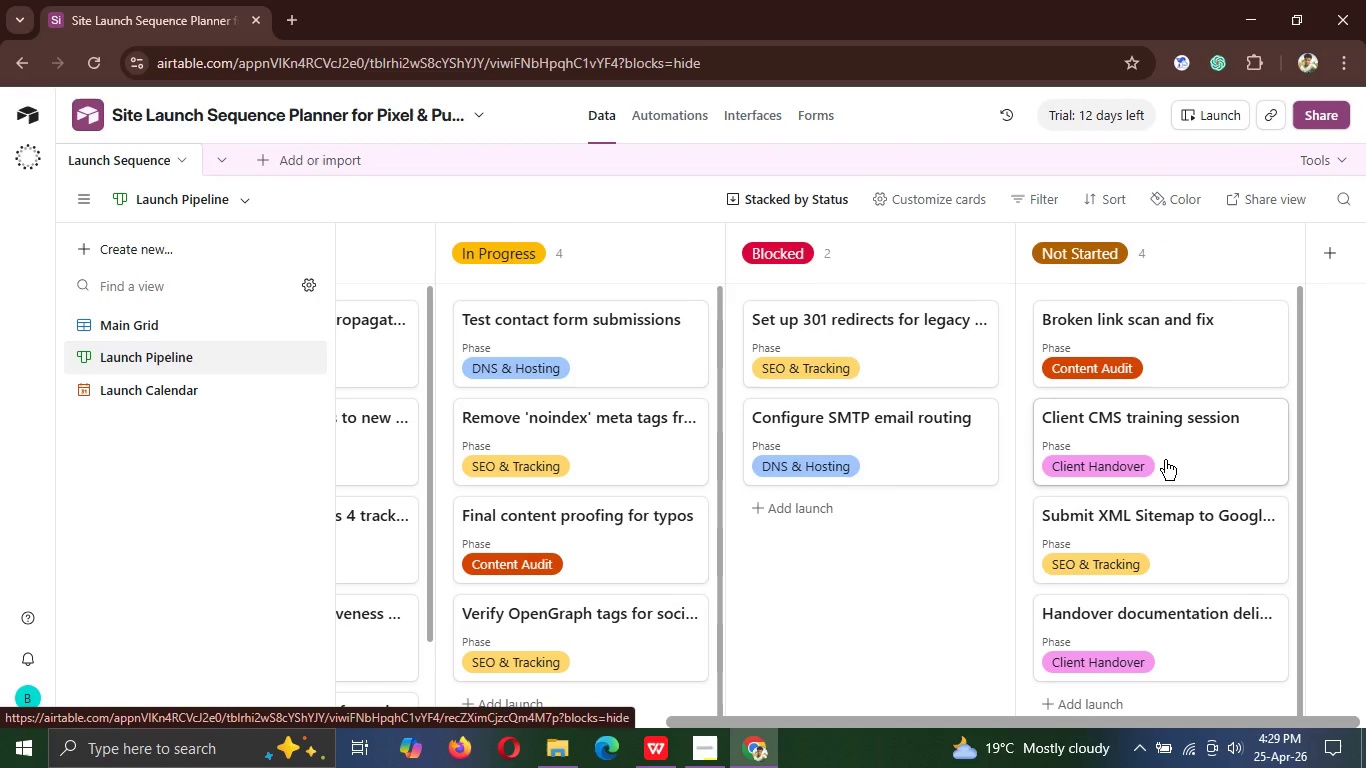 
left_click([193, 394])
 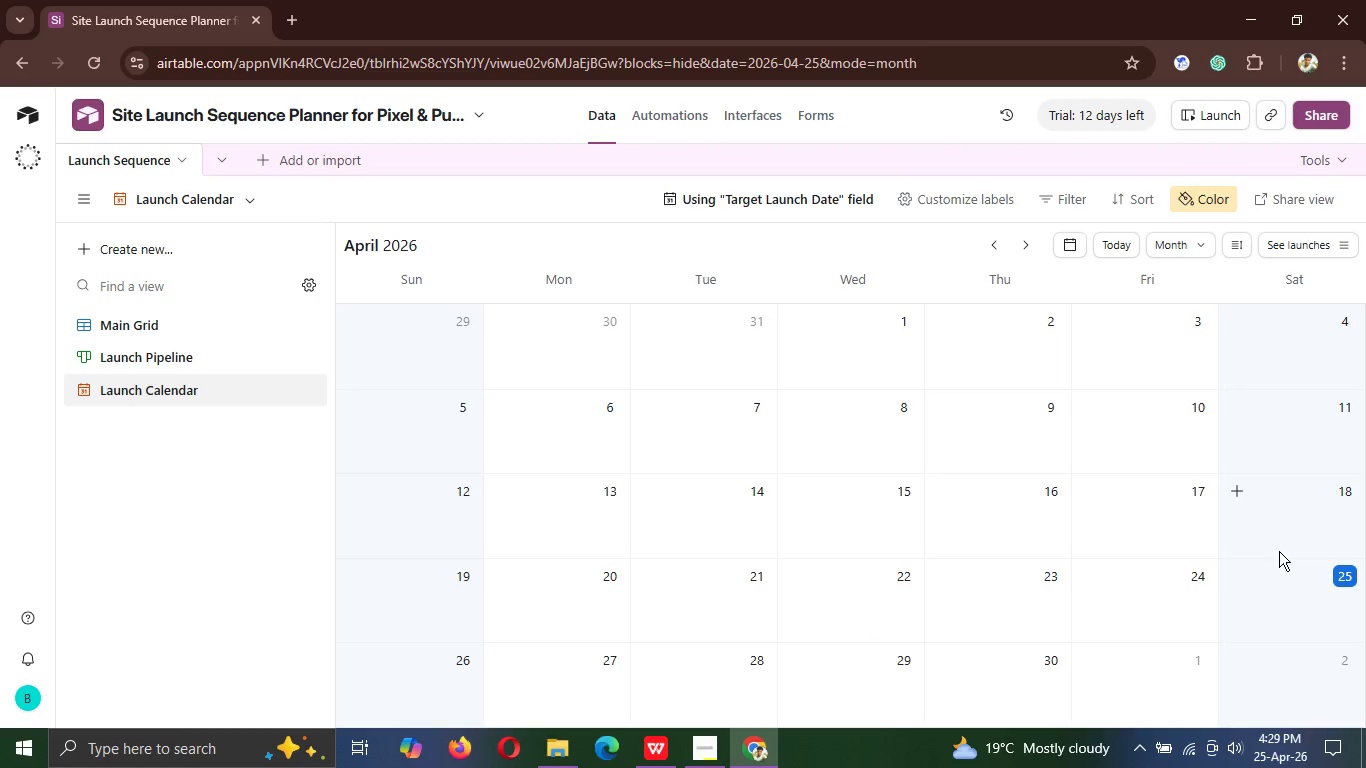 
wait(5.78)
 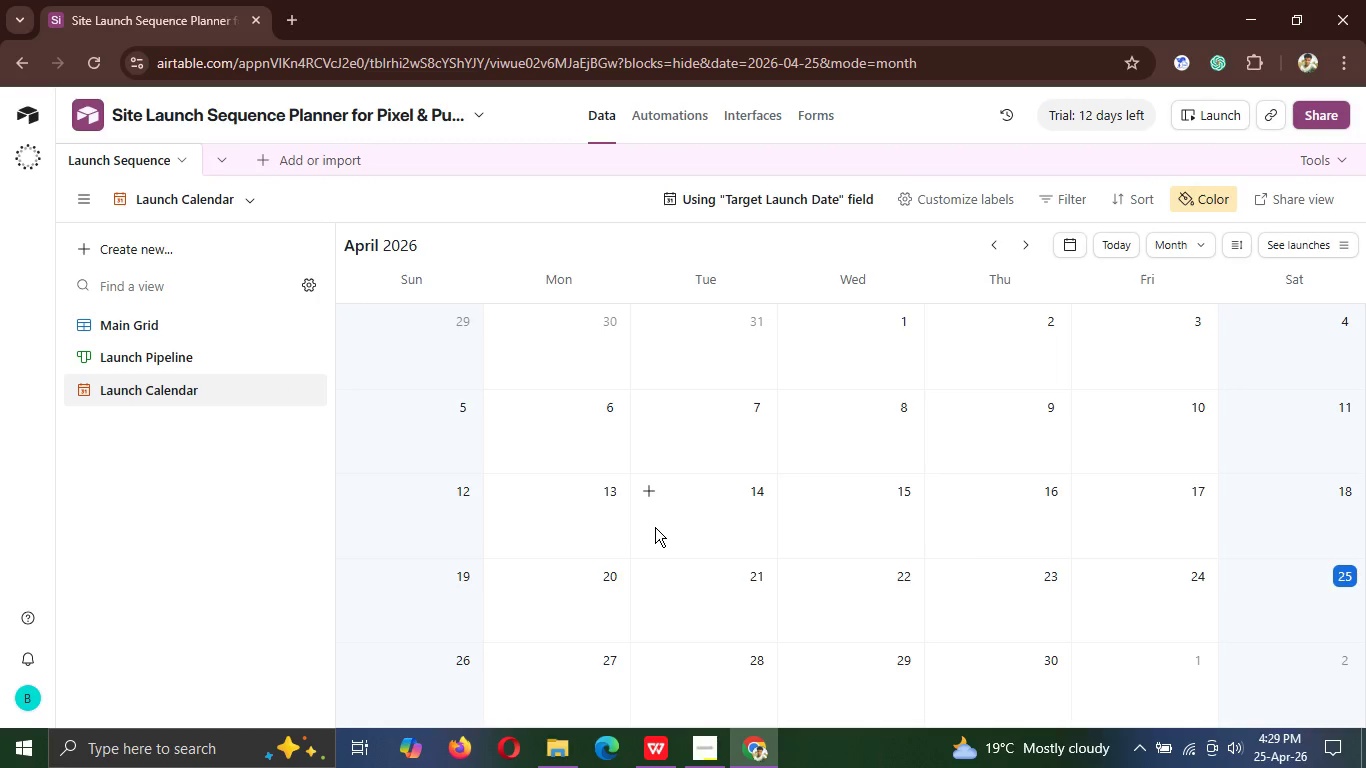 
left_click([1344, 576])
 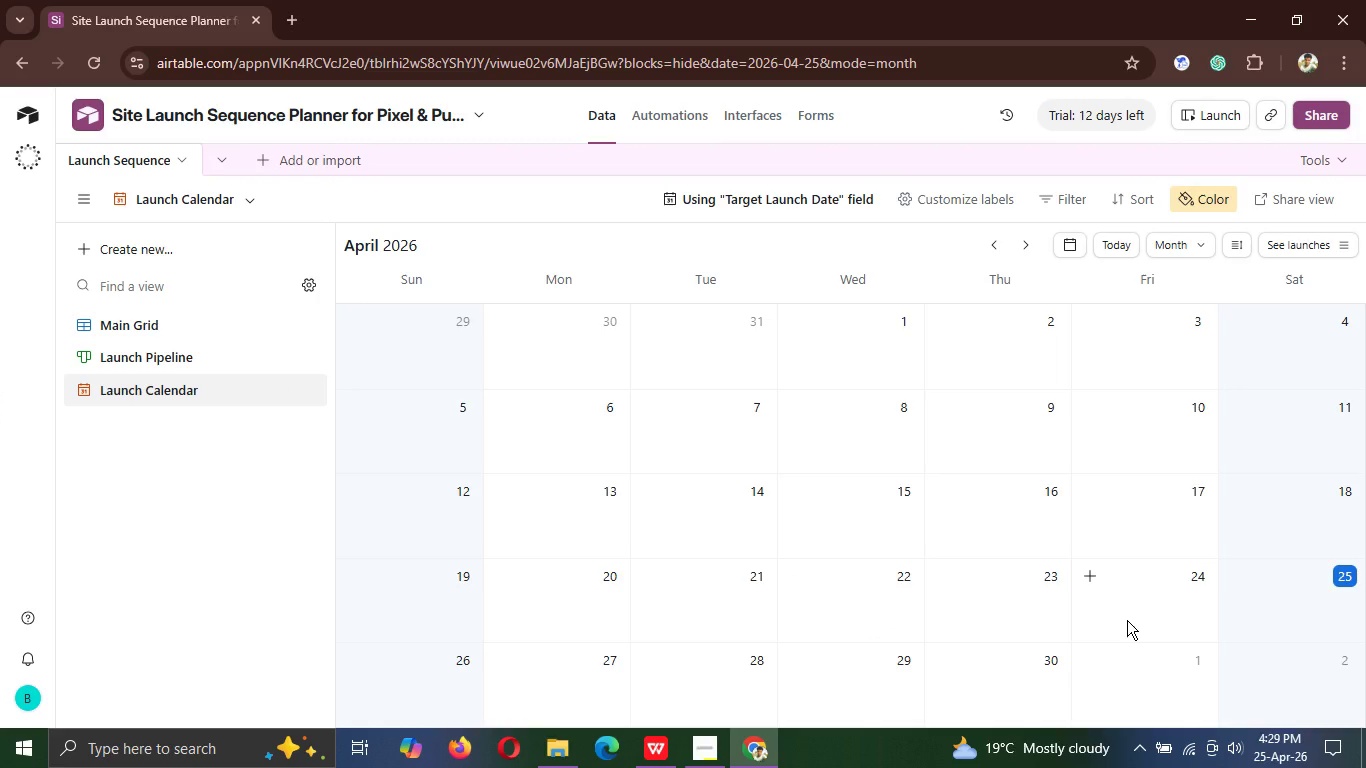 
wait(8.14)
 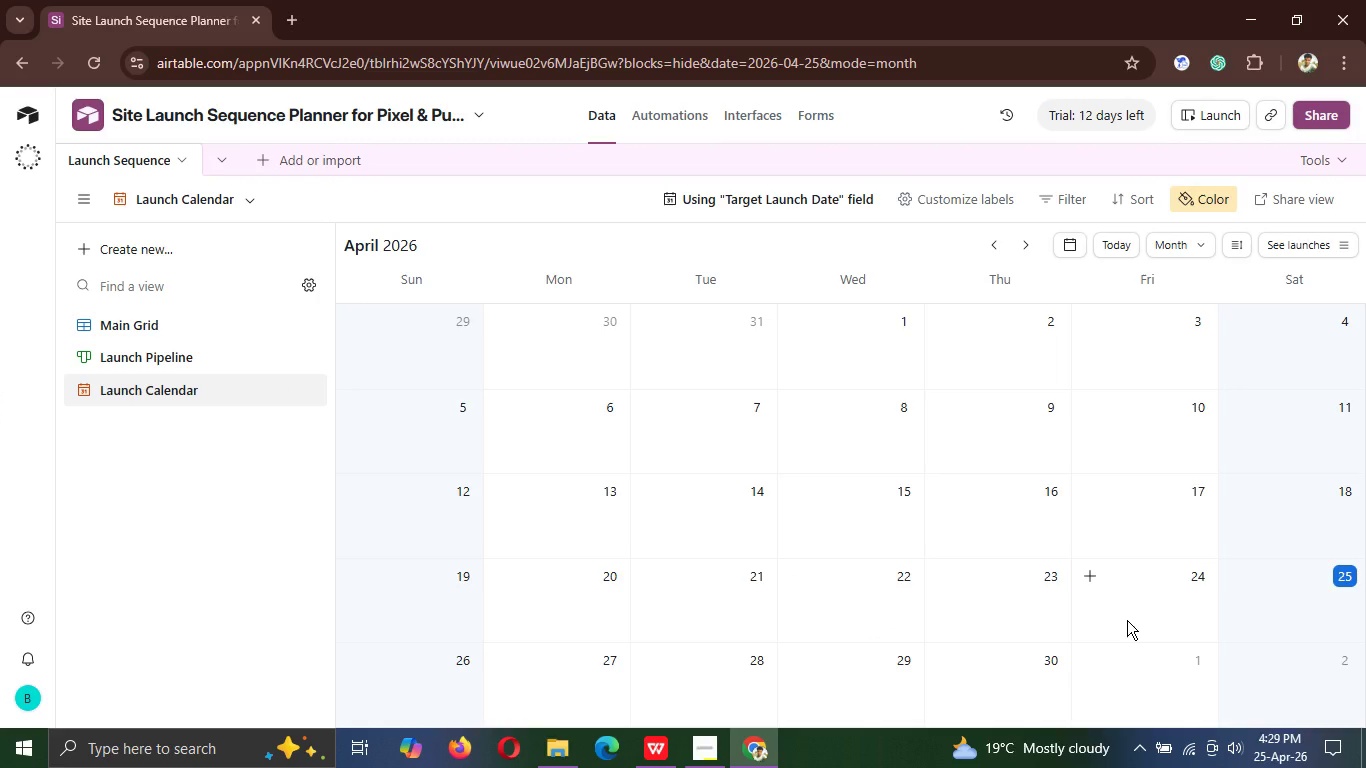 
left_click([167, 338])
 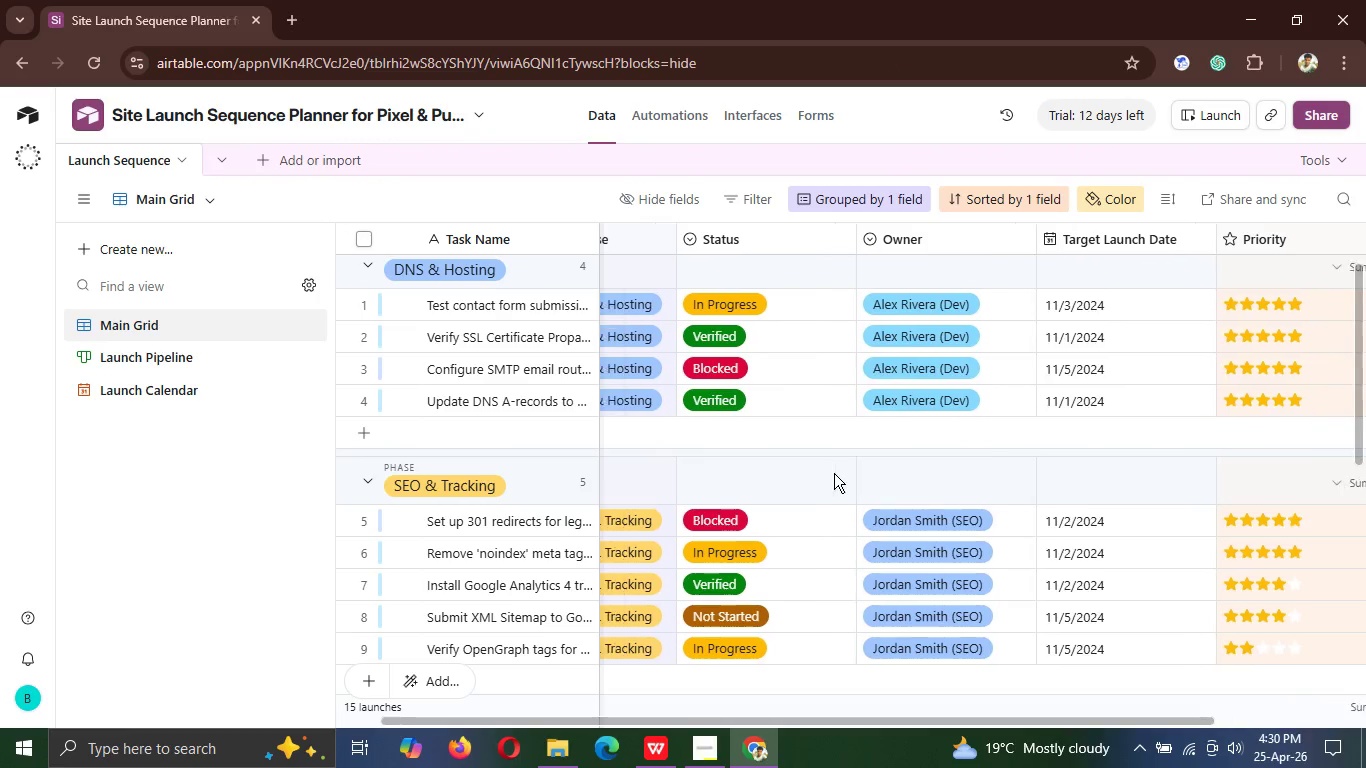 
wait(7.67)
 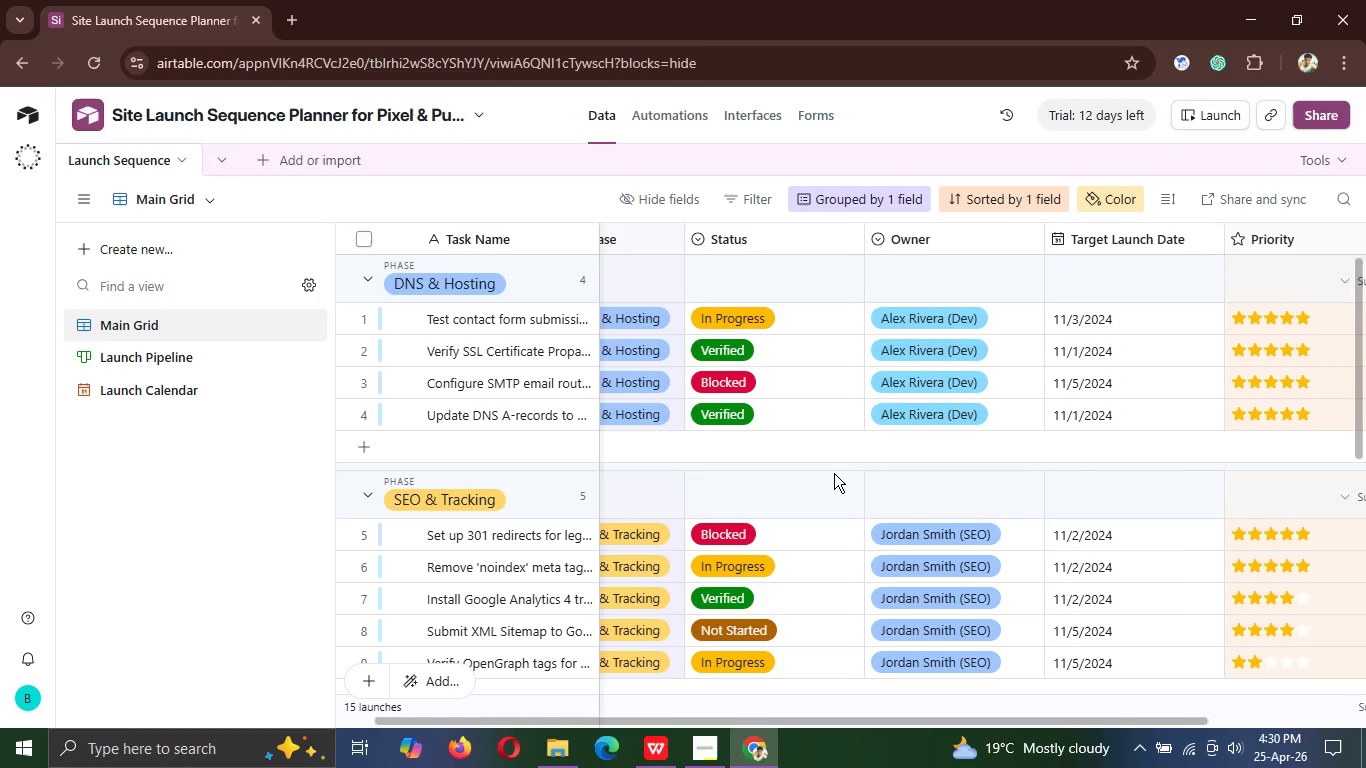 
left_click([701, 746])